 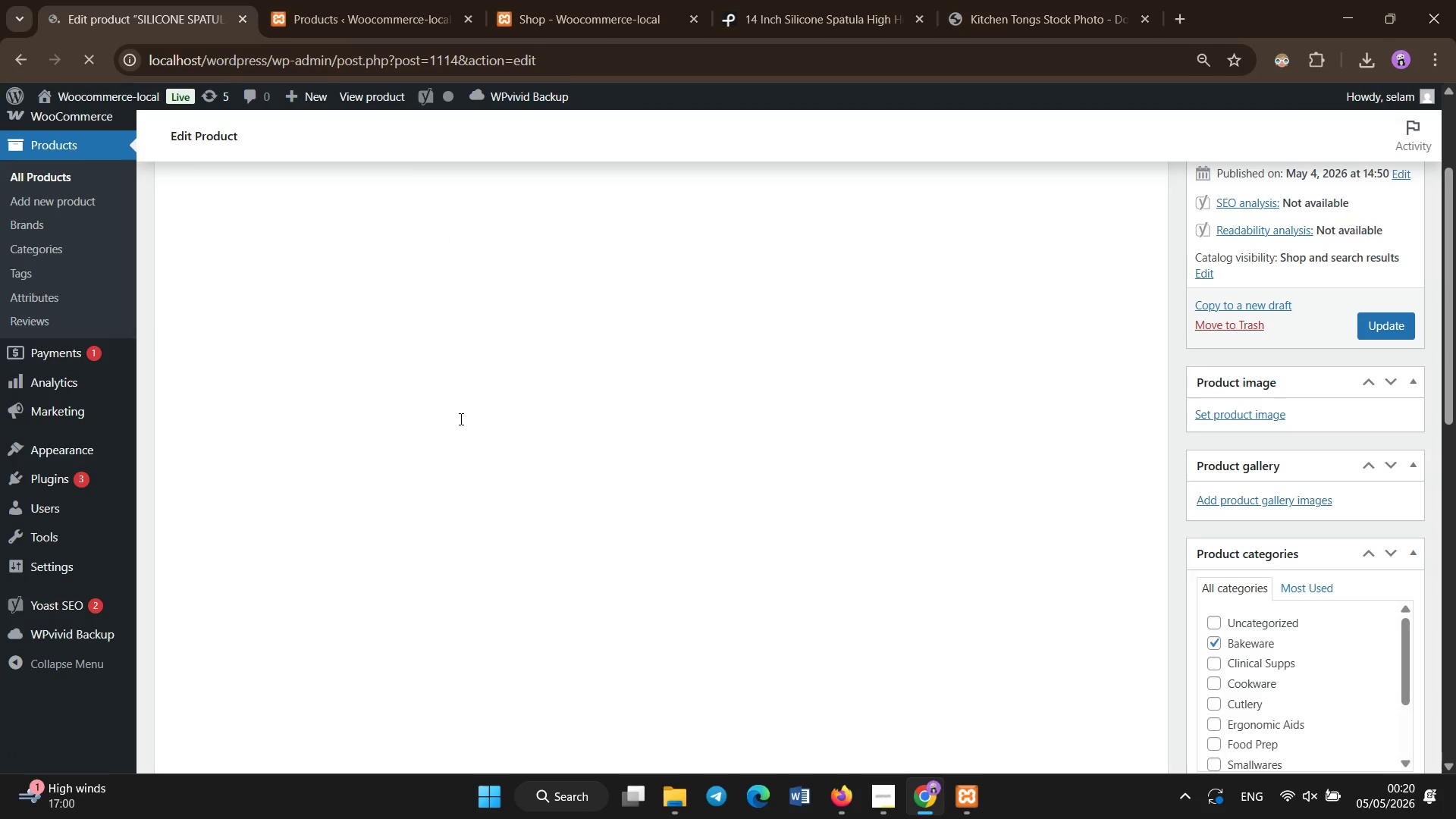 
scroll: coordinate [461, 419], scroll_direction: up, amount: 1.0
 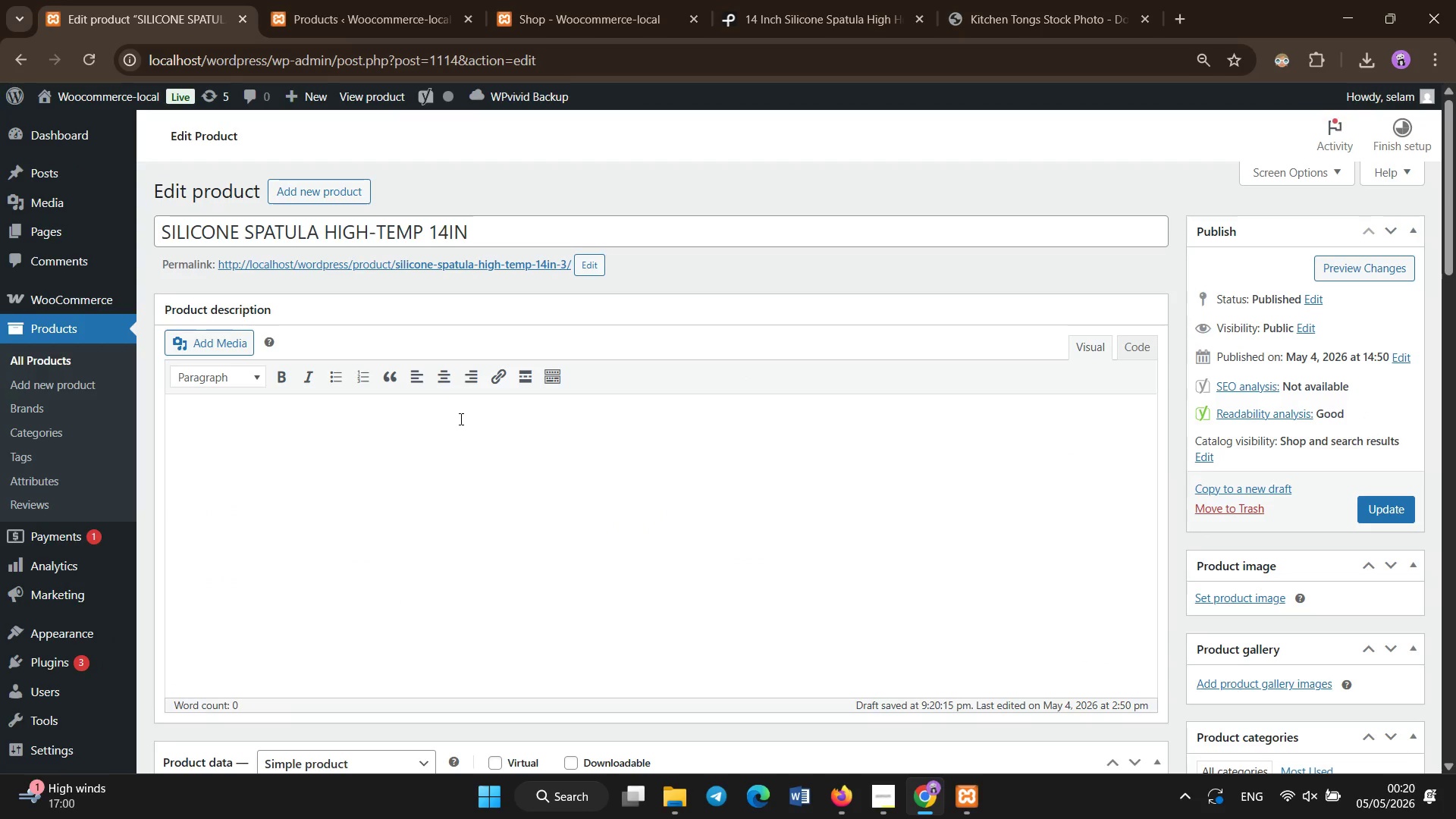 
scroll: coordinate [461, 419], scroll_direction: none, amount: 0.0
 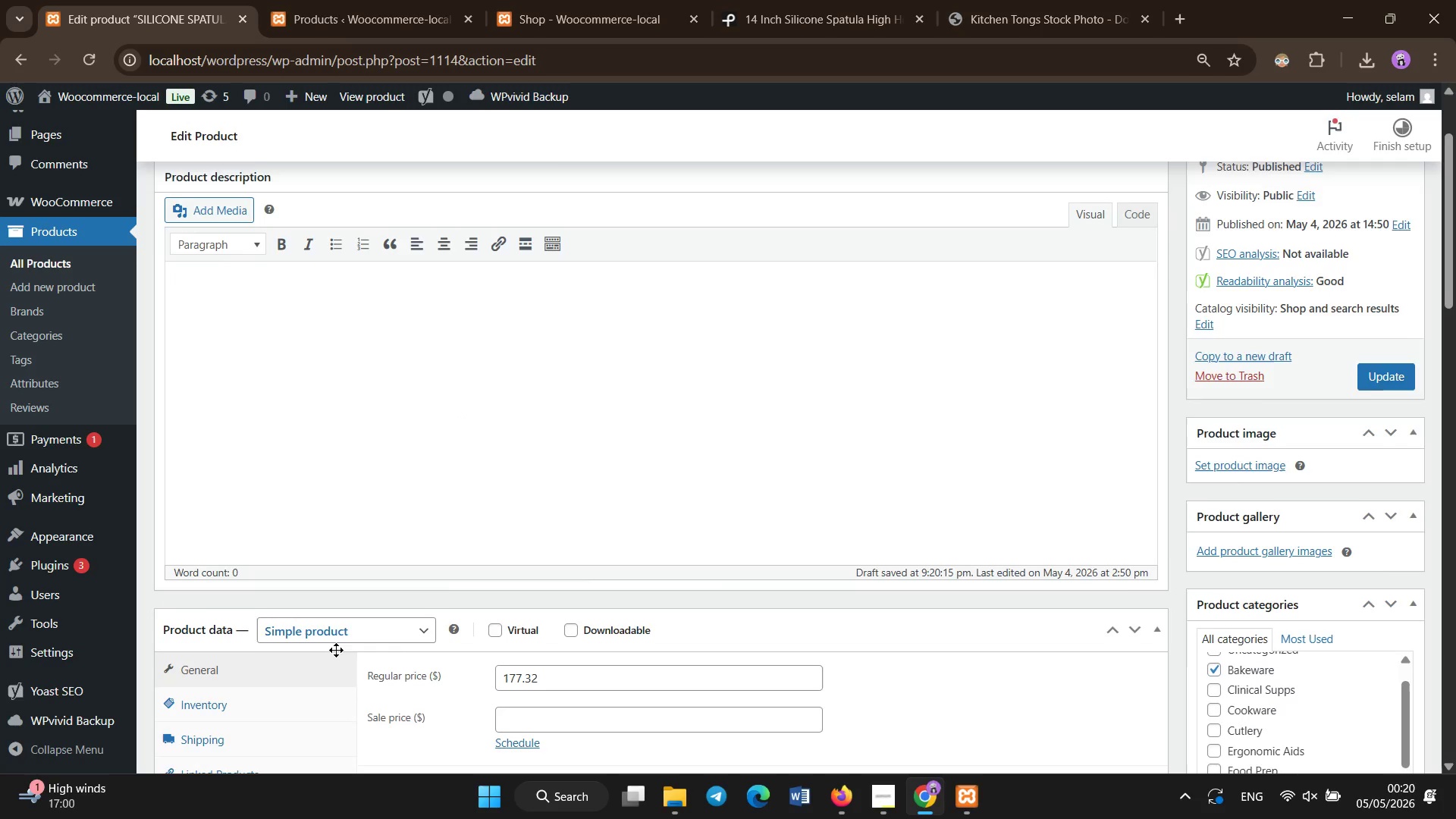 
scroll: coordinate [281, 661], scroll_direction: down, amount: 1.0
 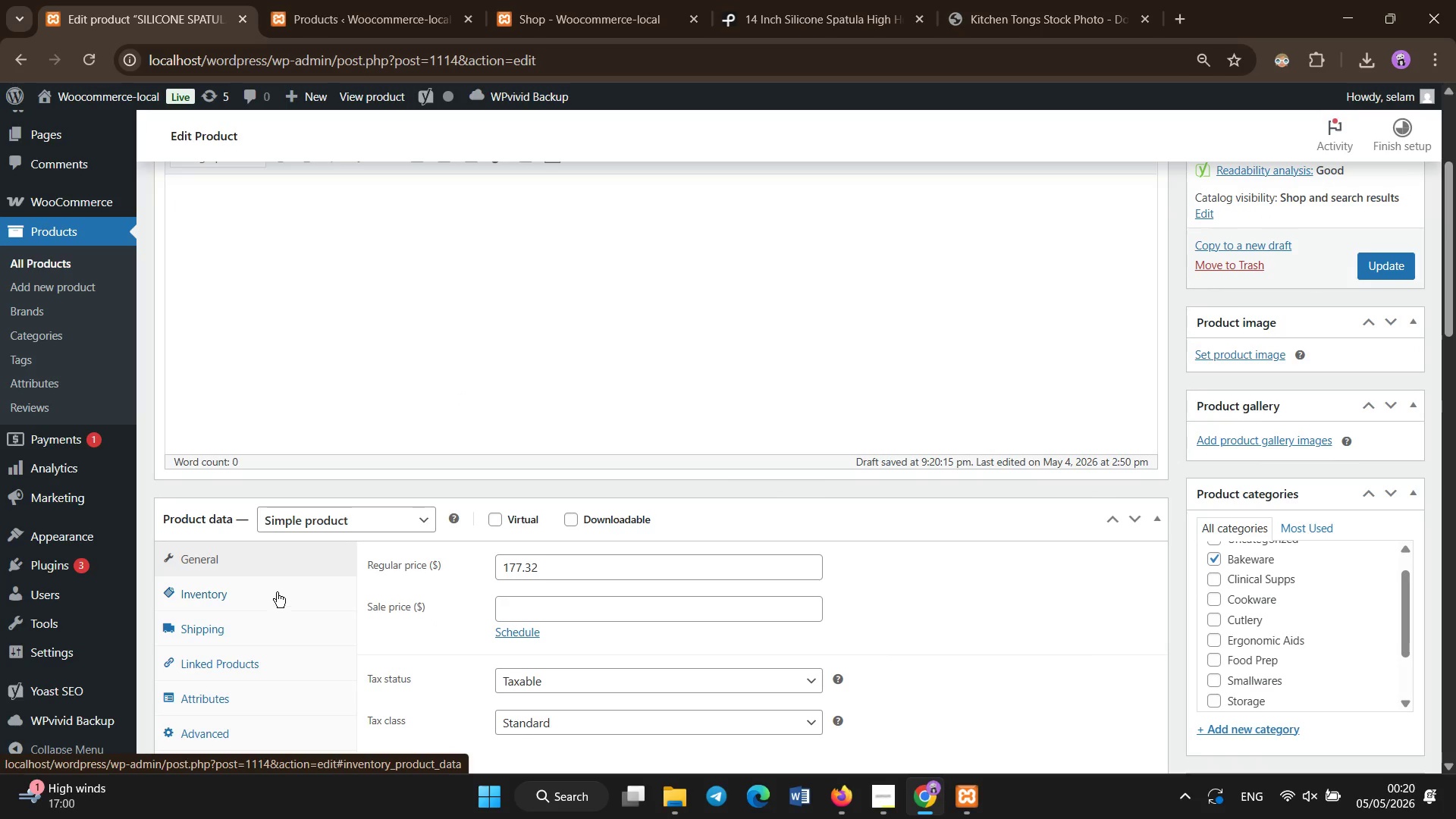 
left_click([271, 588])
 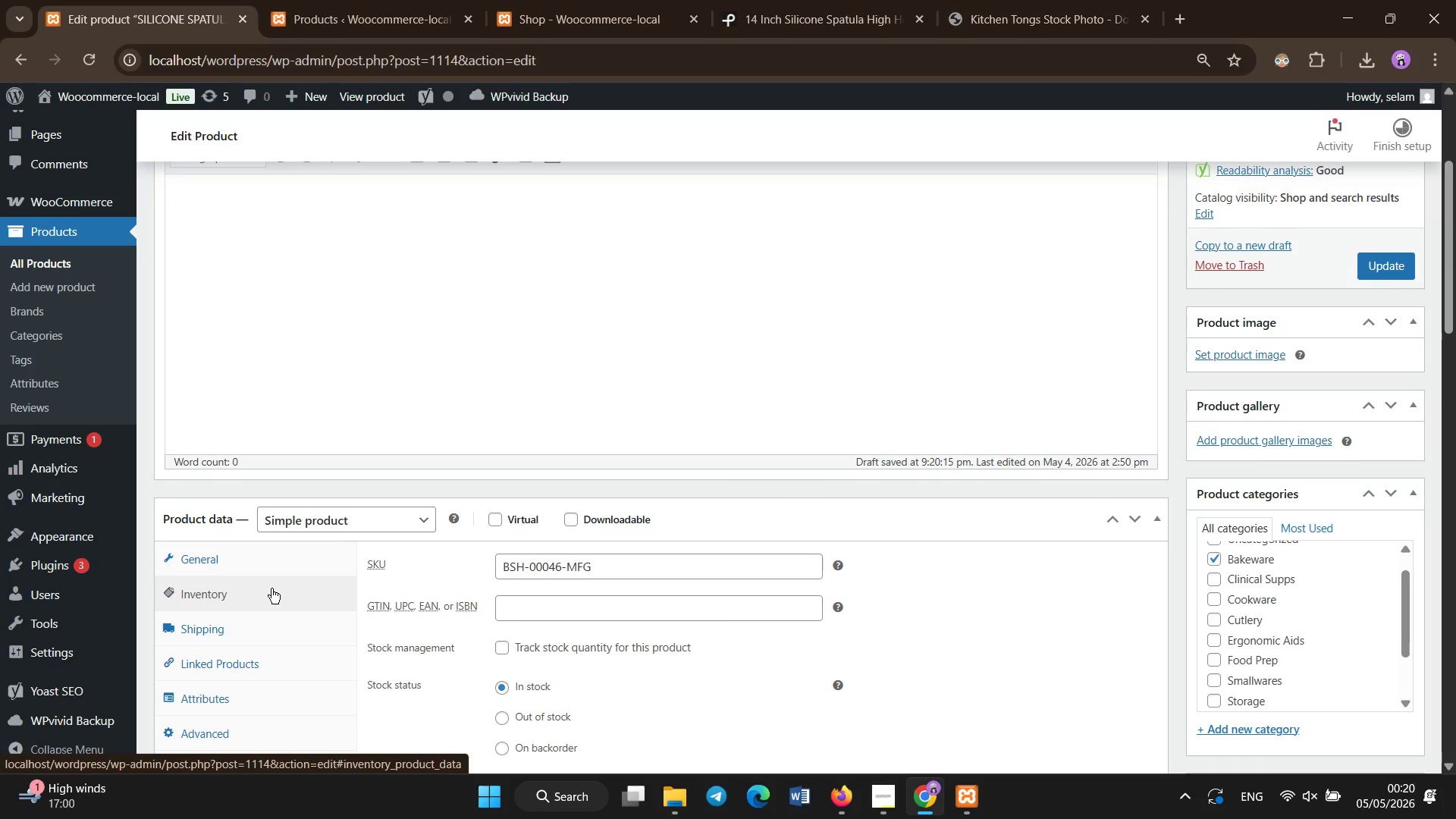 
scroll: coordinate [271, 588], scroll_direction: down, amount: 5.0
 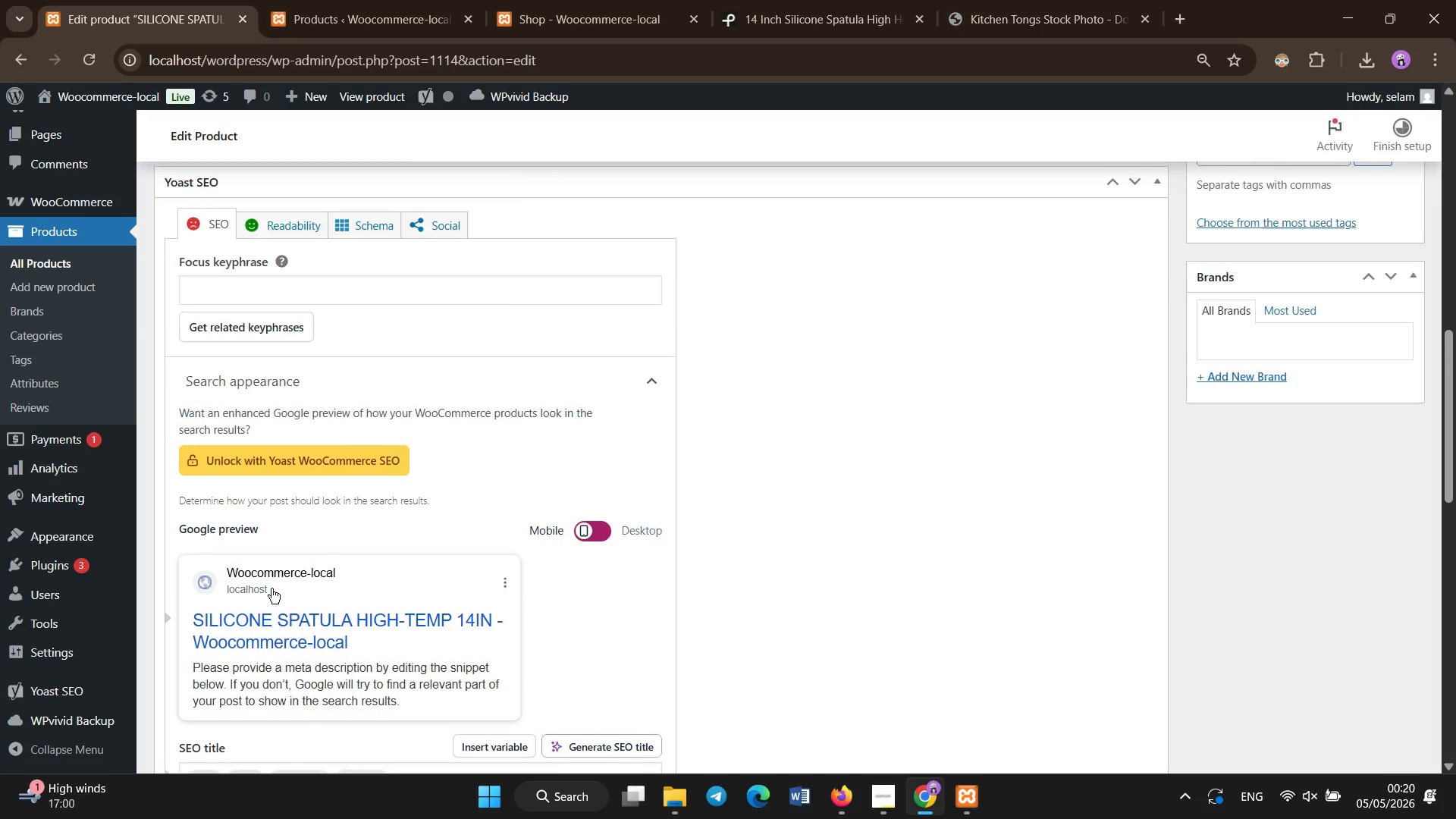 
scroll: coordinate [237, 567], scroll_direction: up, amount: 15.0
 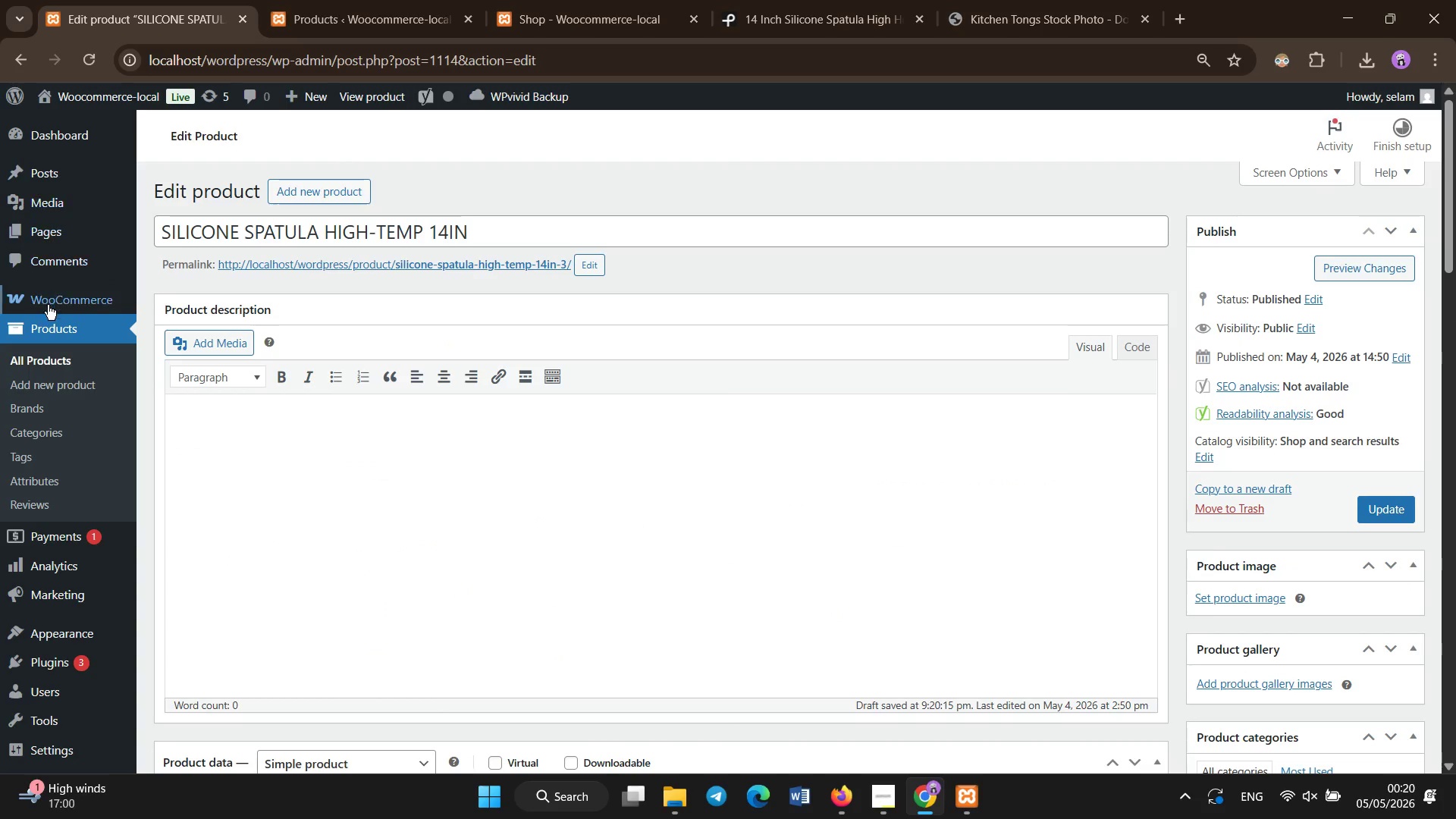 
left_click([59, 350])
 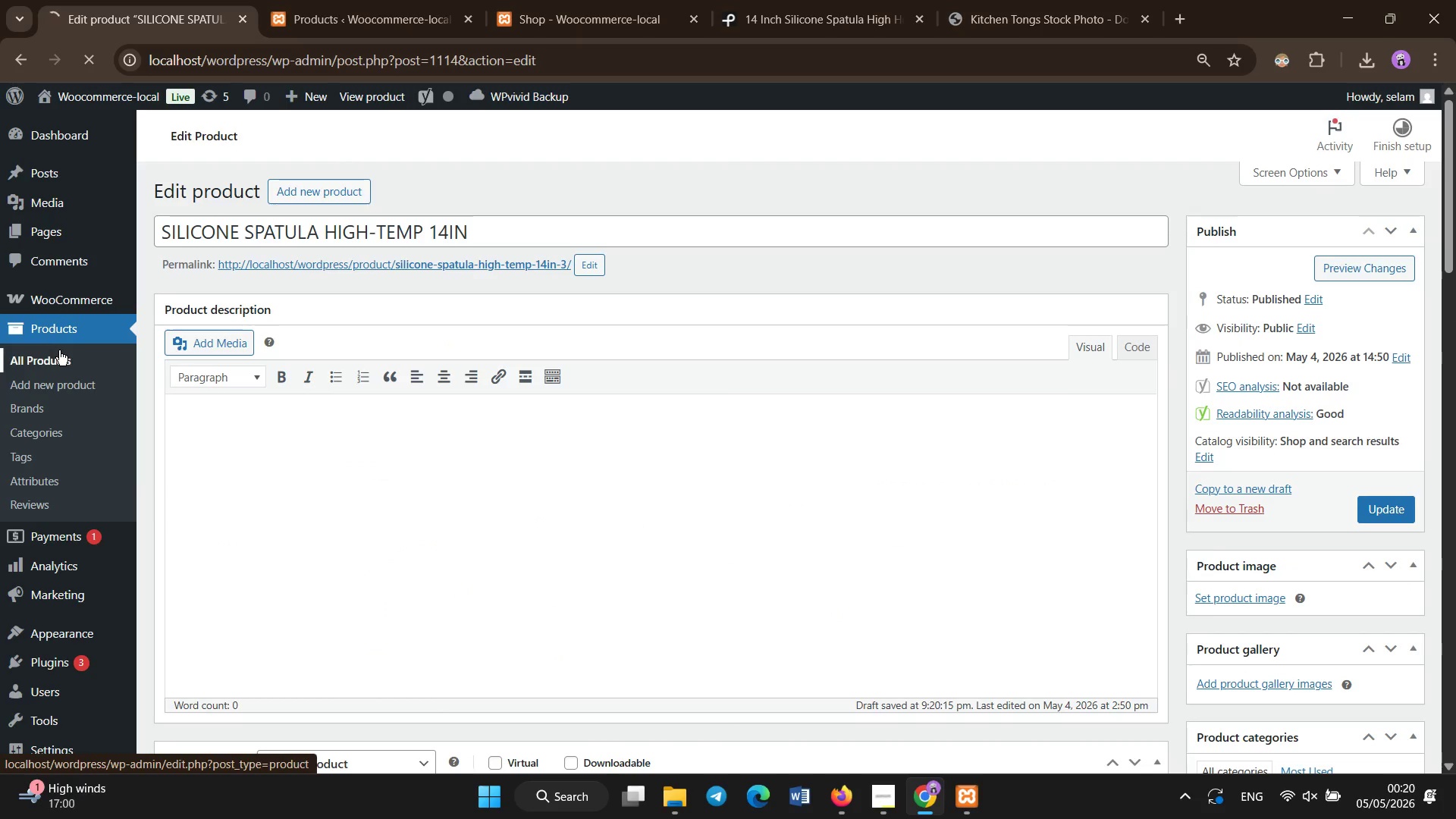 
wait(10.13)
 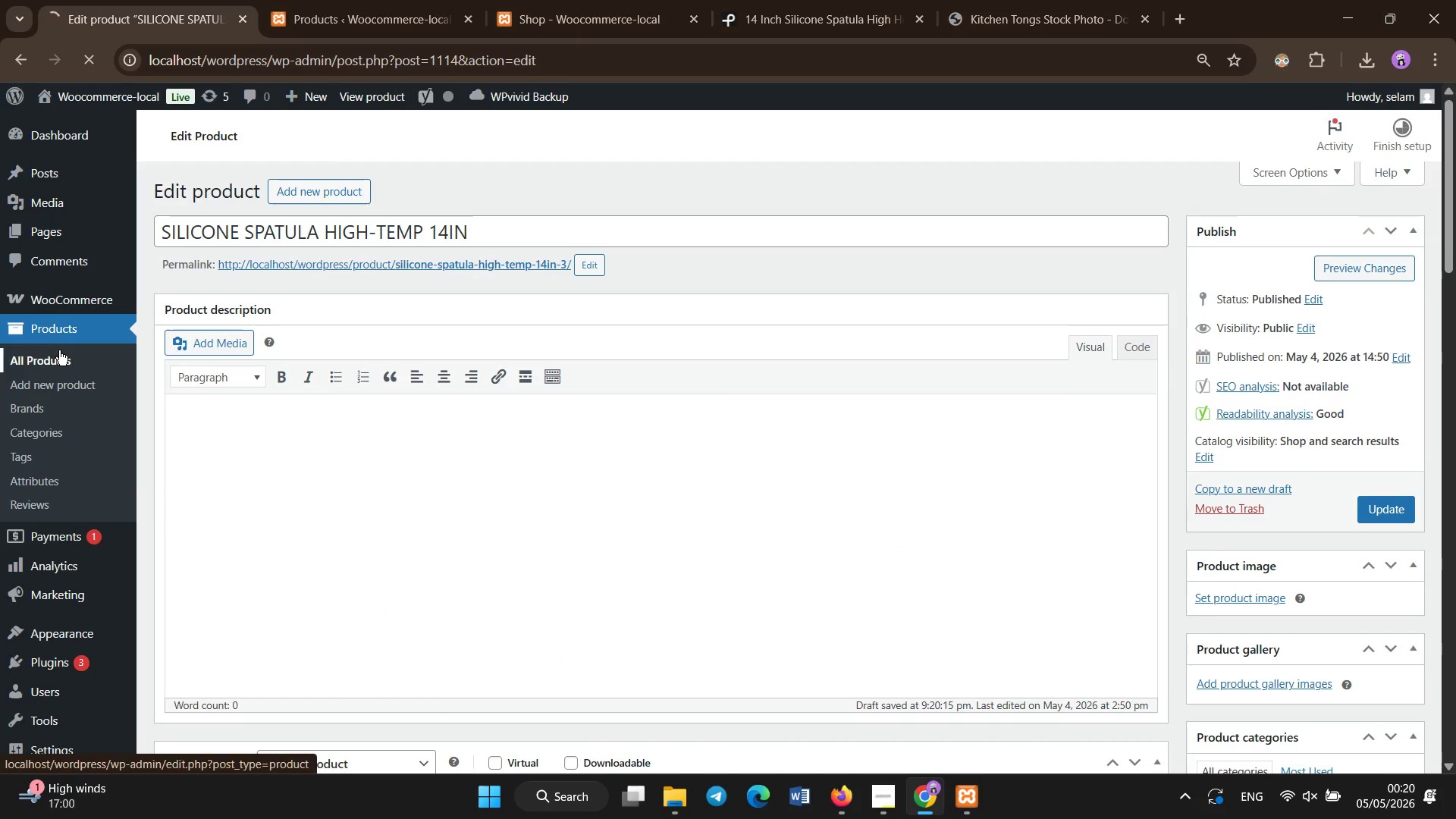 
mouse_move([237, 481])
 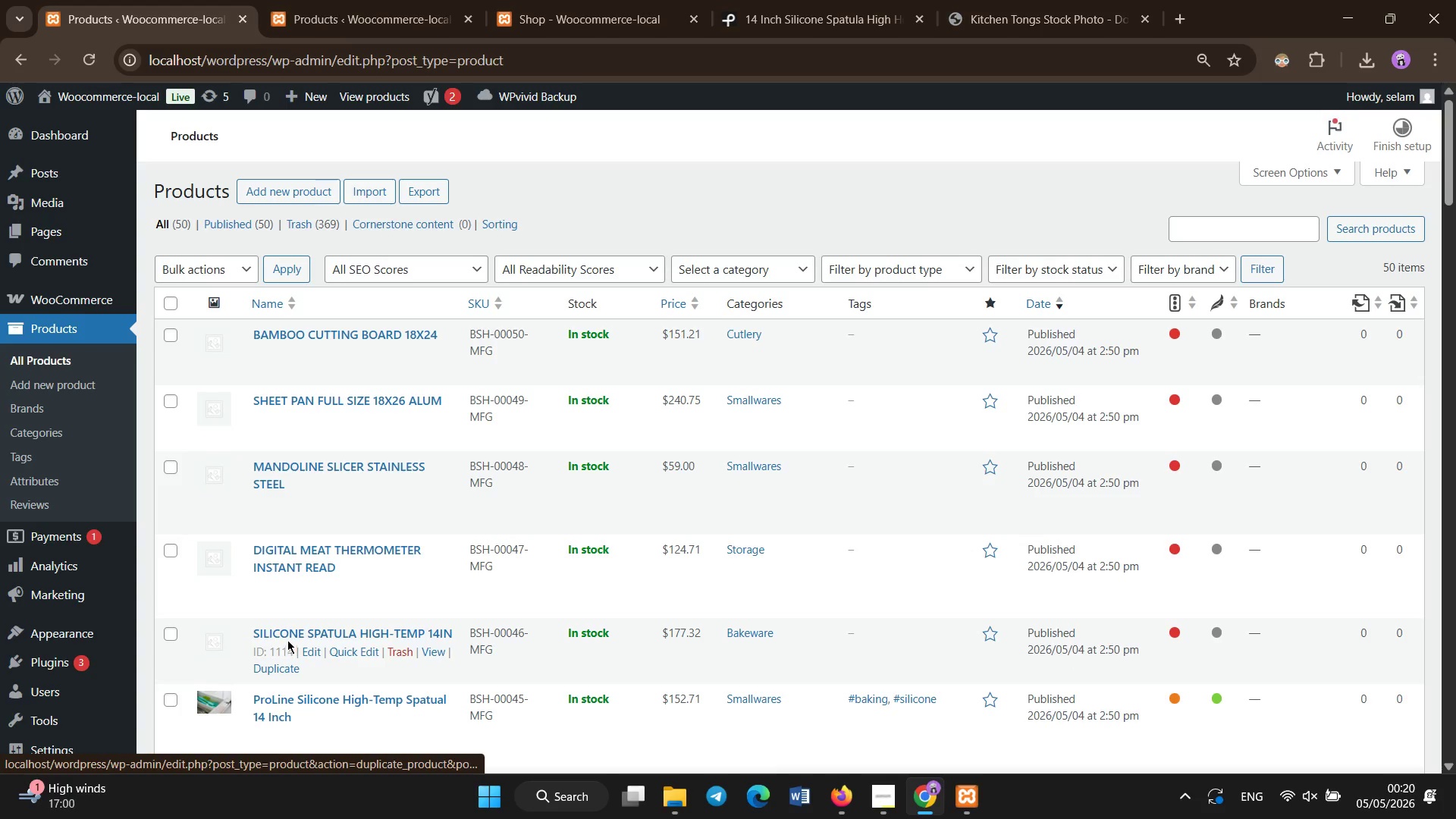 
left_click([285, 635])
 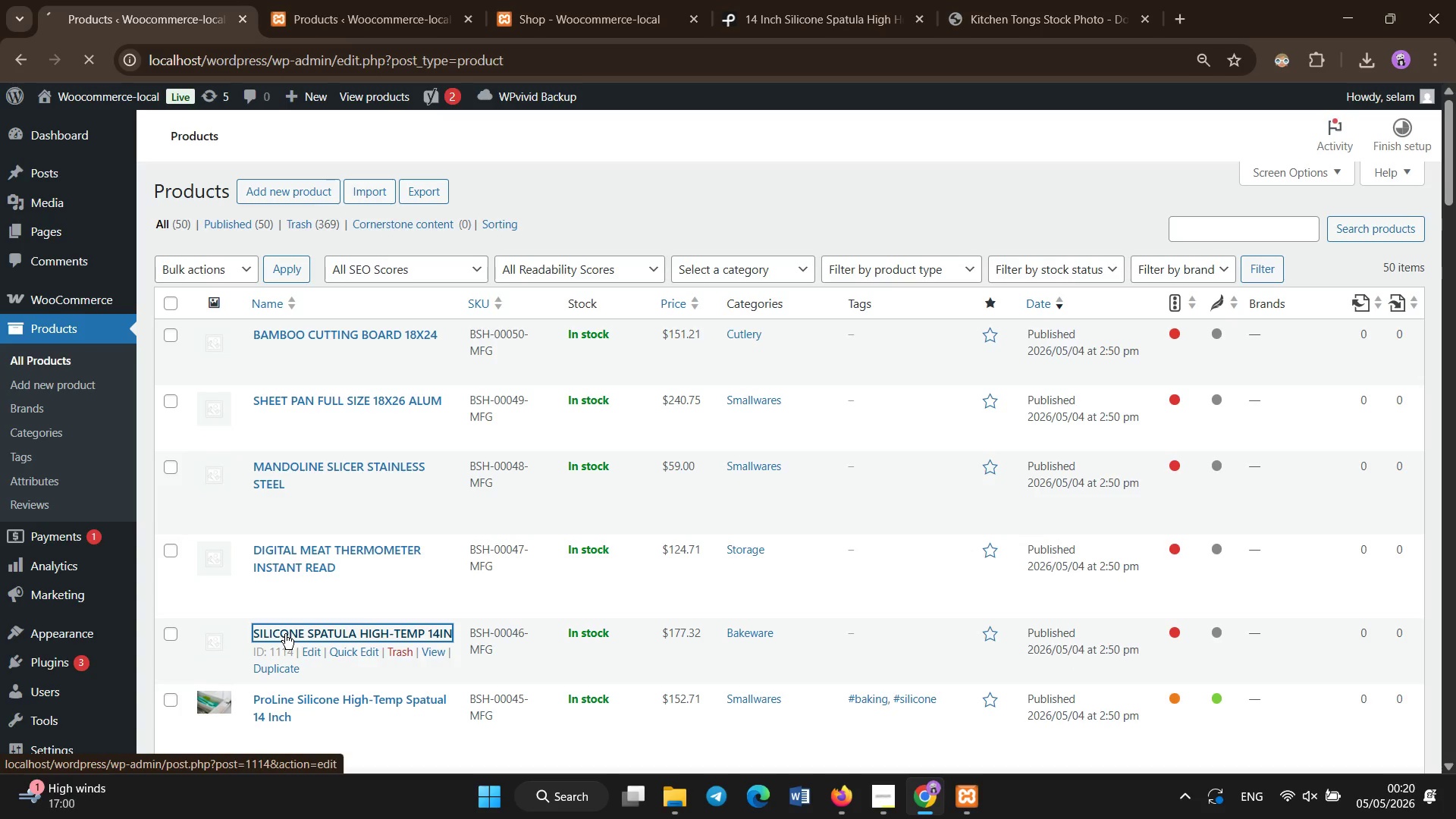 
wait(9.25)
 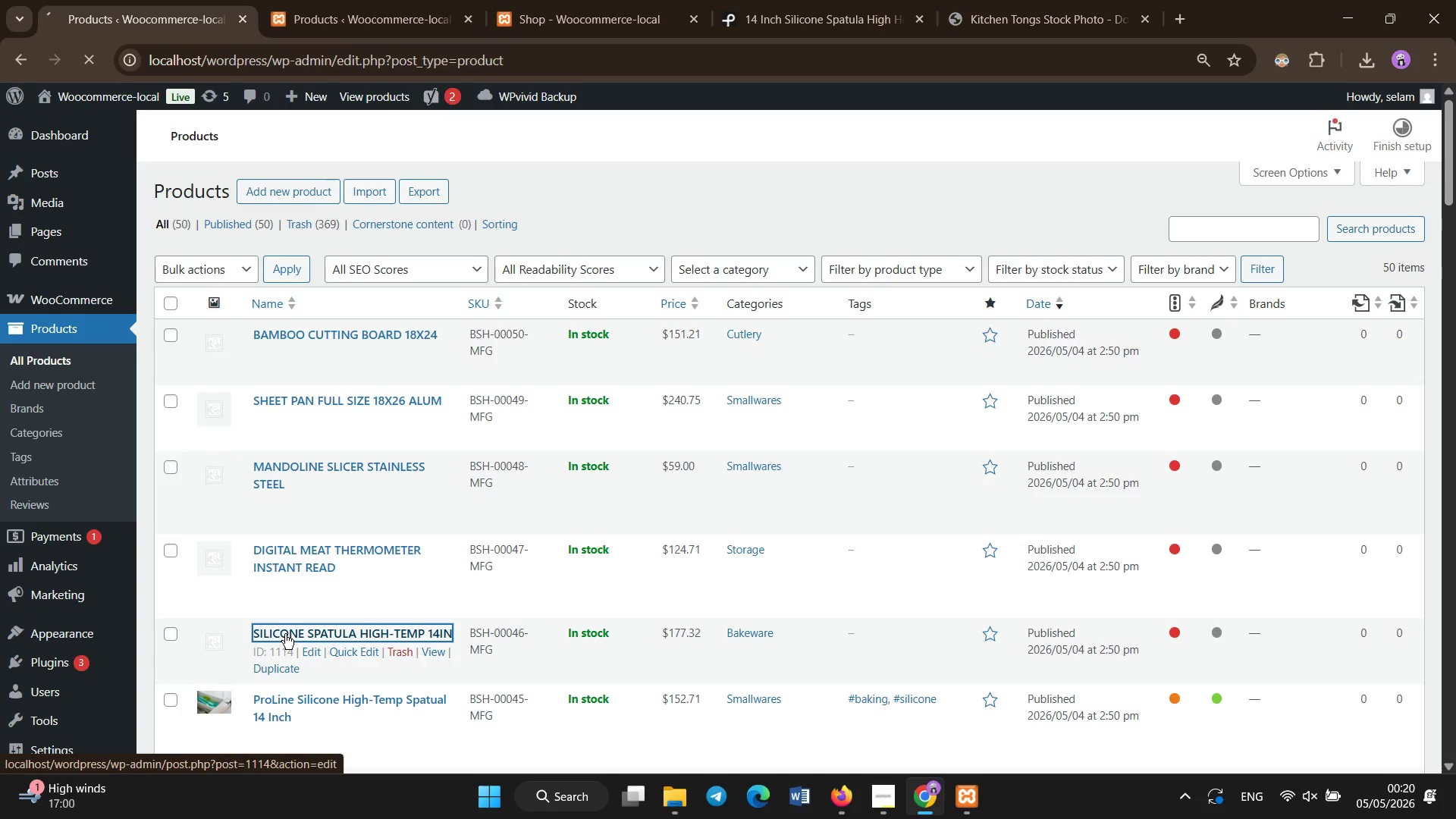 
hold_key(key=ContextMenu, duration=5.39)
 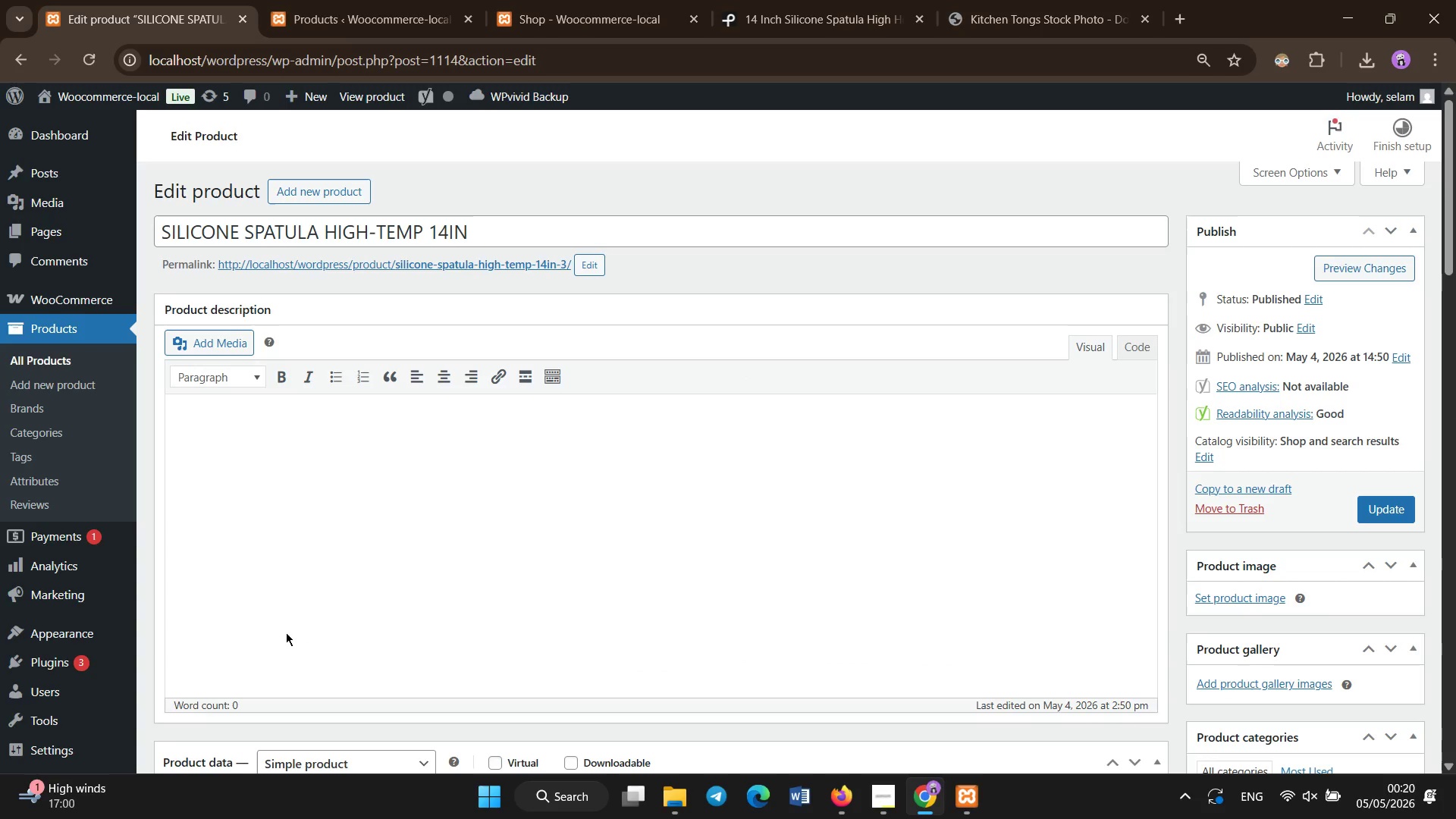 
hold_key(key=MetaRight, duration=5.41)
 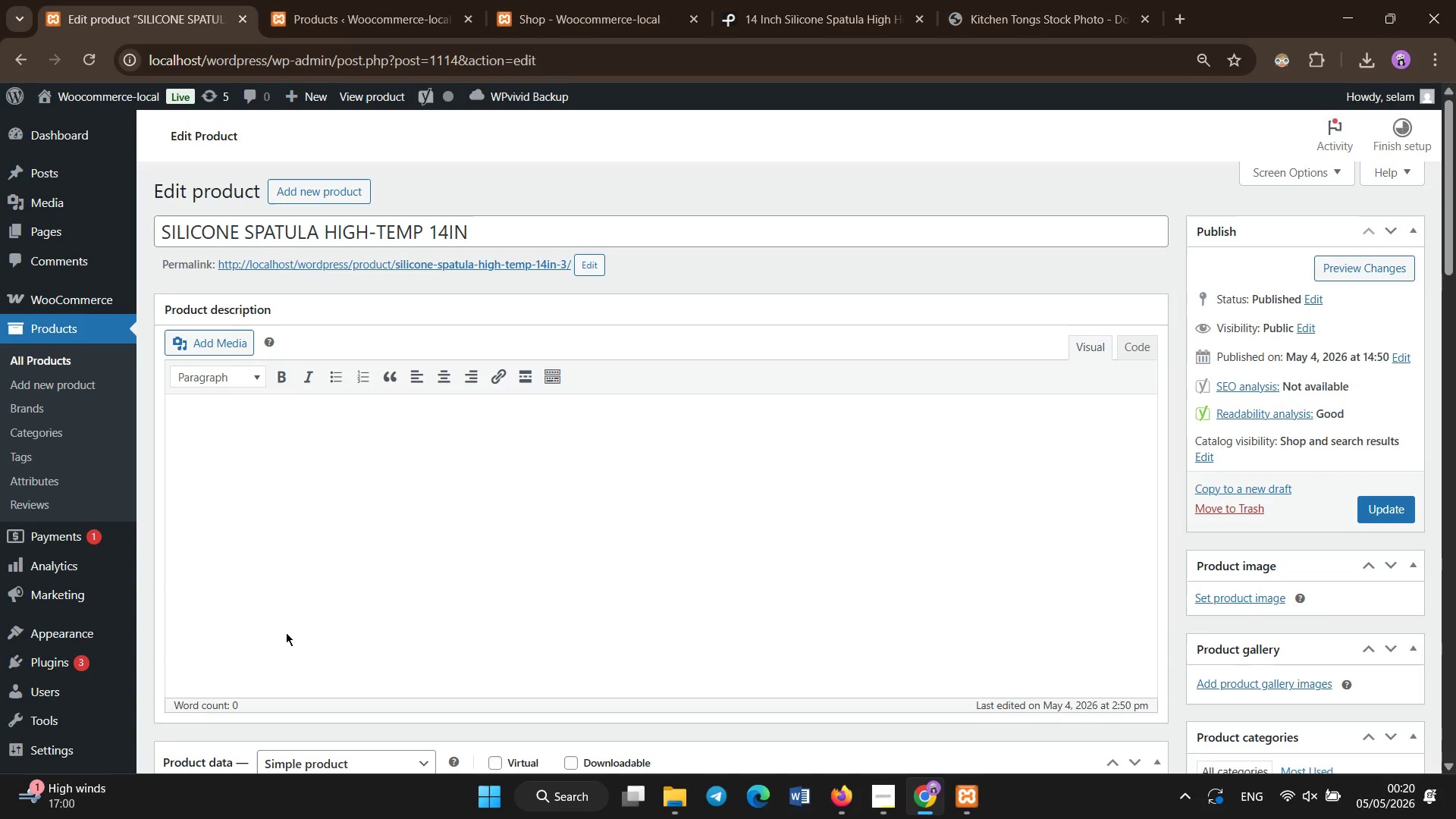 
hold_key(key=Space, duration=1.5)
 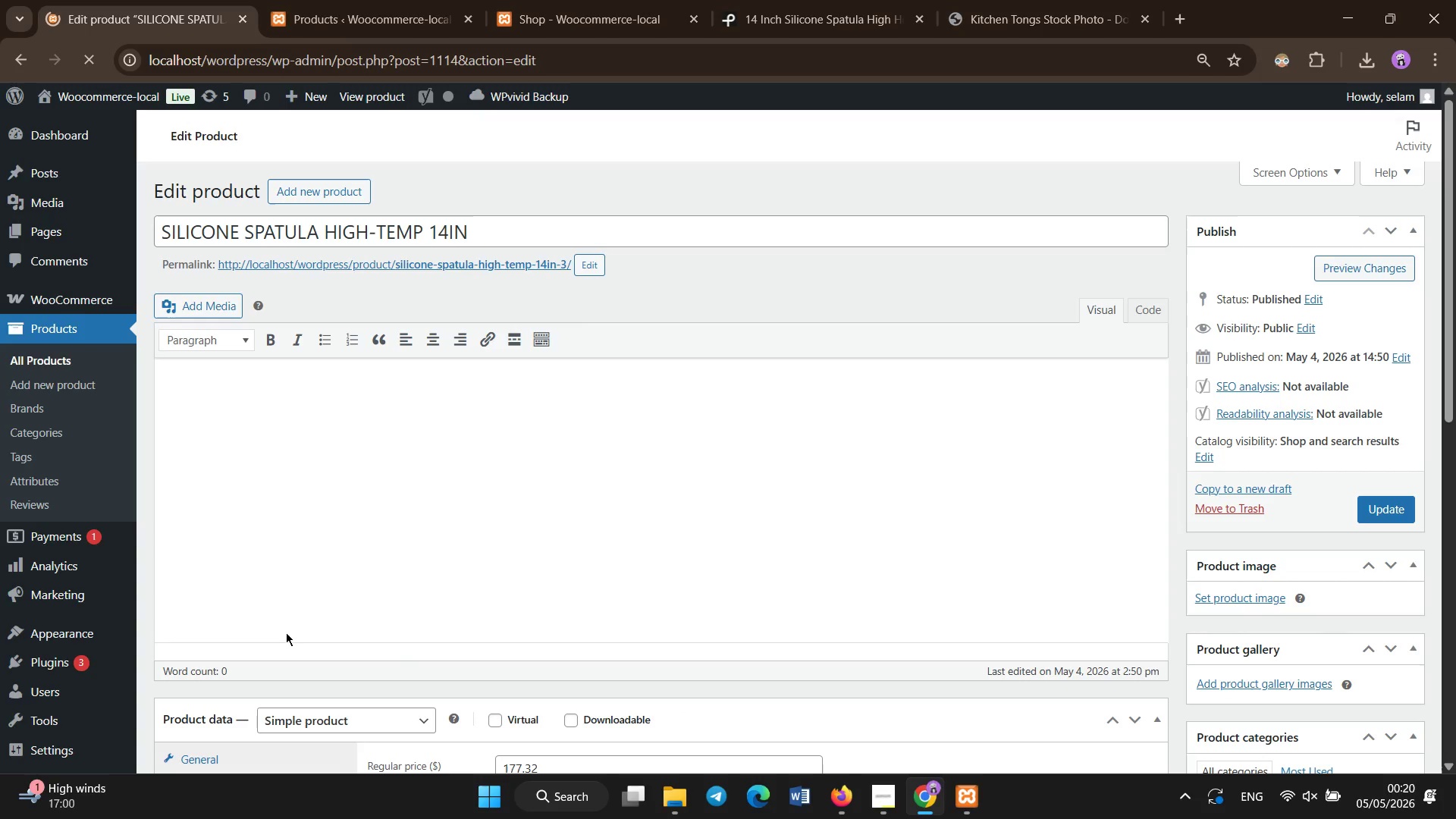 
hold_key(key=Space, duration=1.5)
 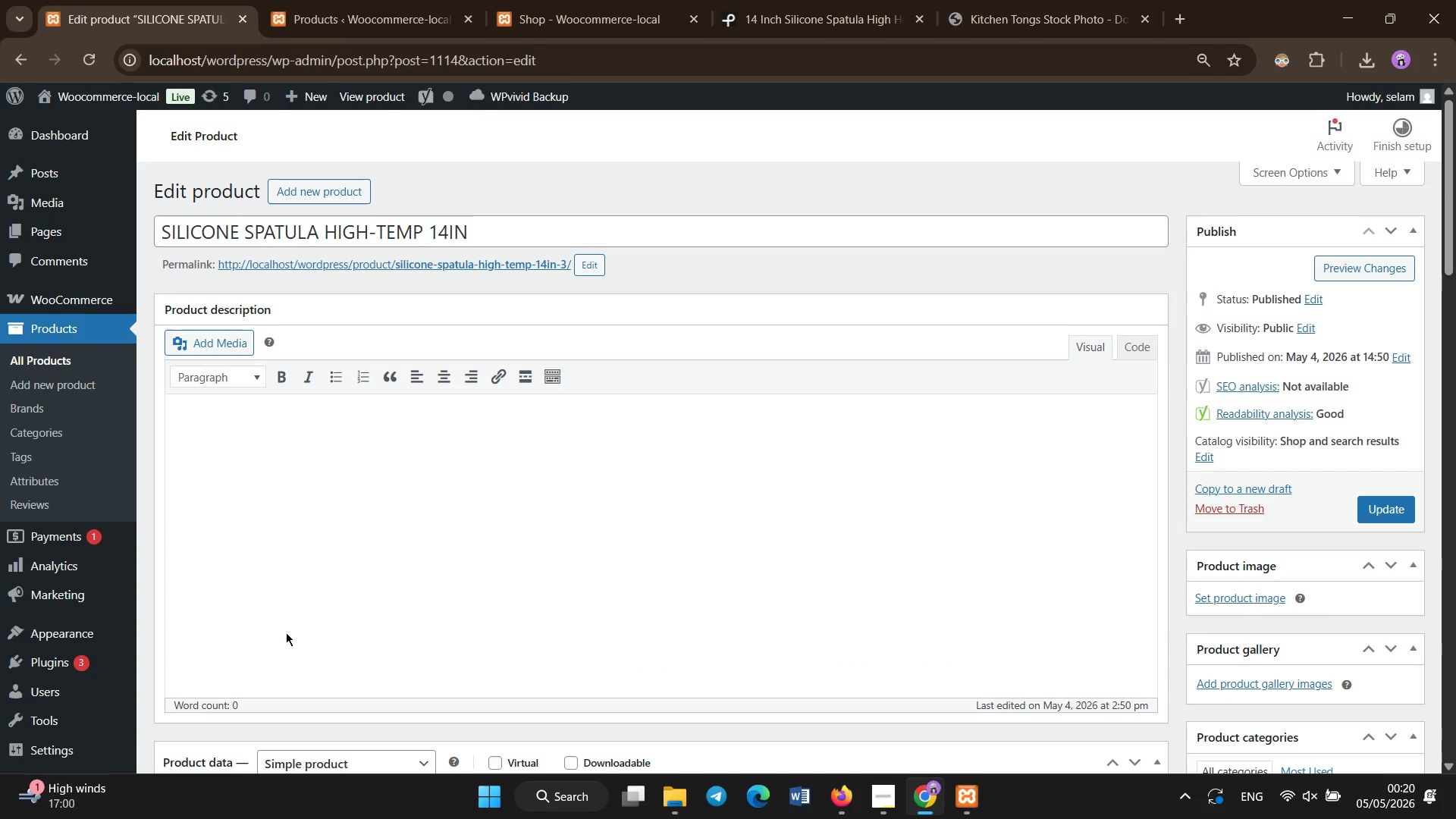 
scroll: coordinate [286, 632], scroll_direction: up, amount: 29.0
 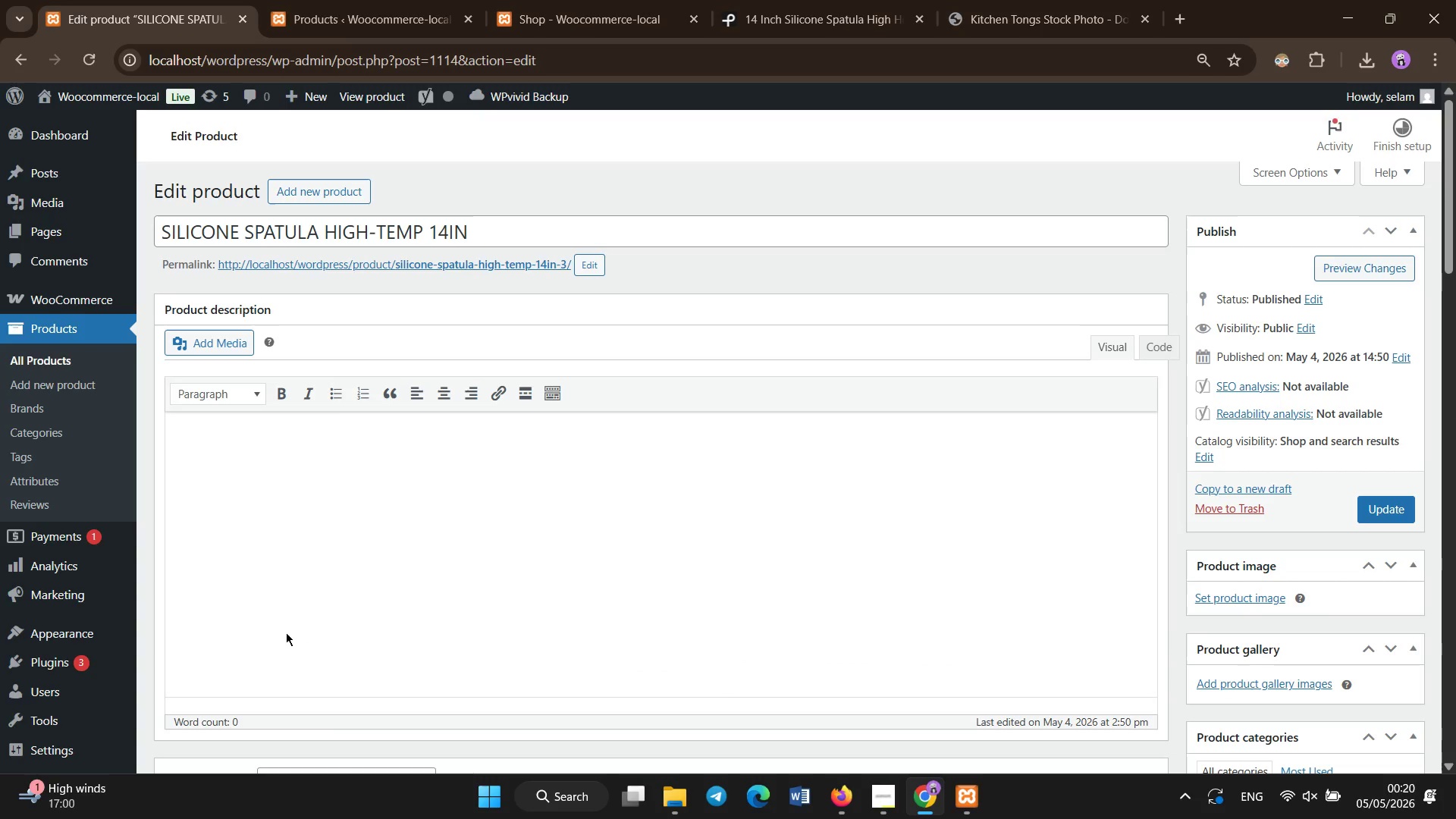 
hold_key(key=Space, duration=1.53)
 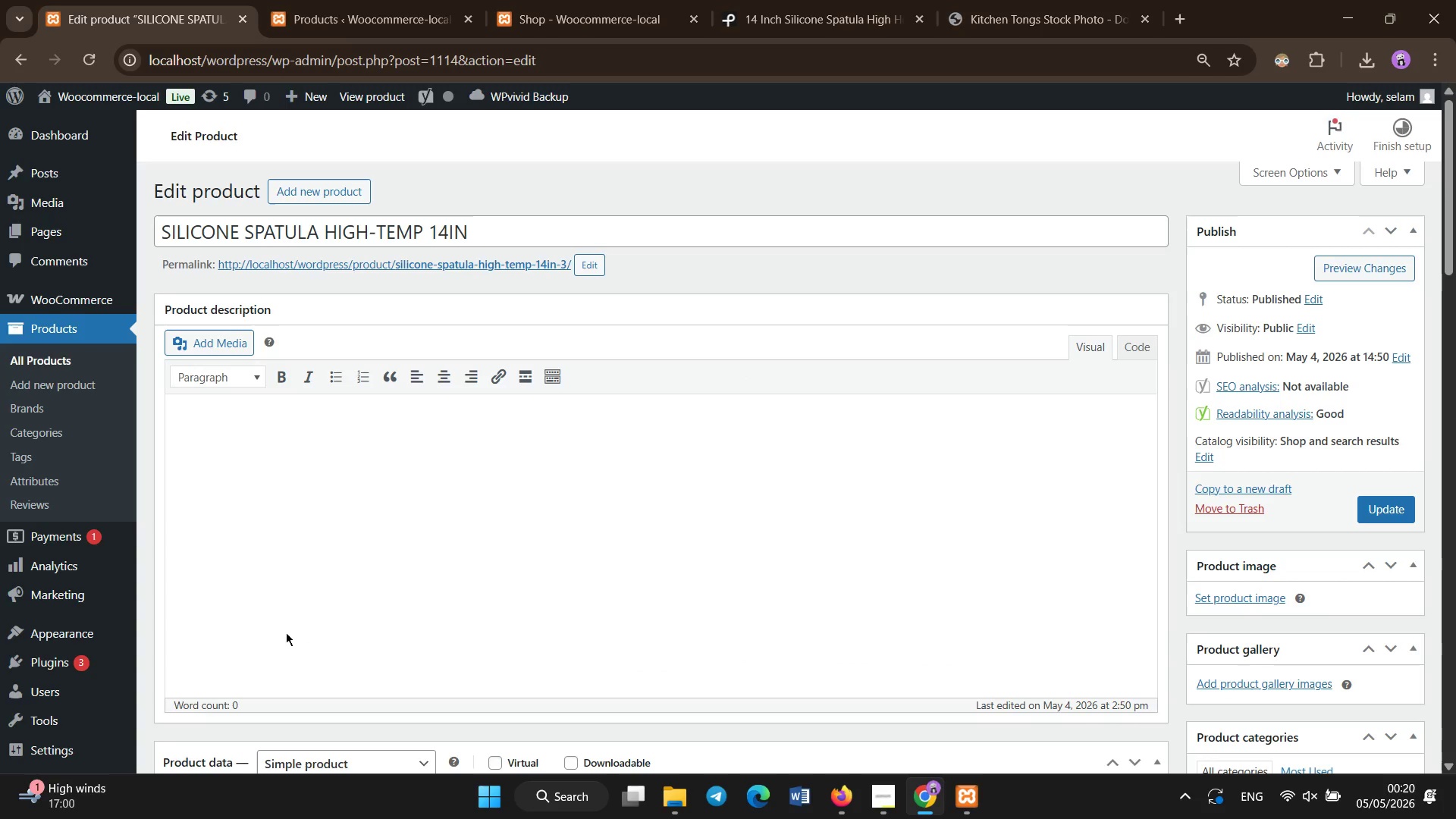 
hold_key(key=Space, duration=0.75)
 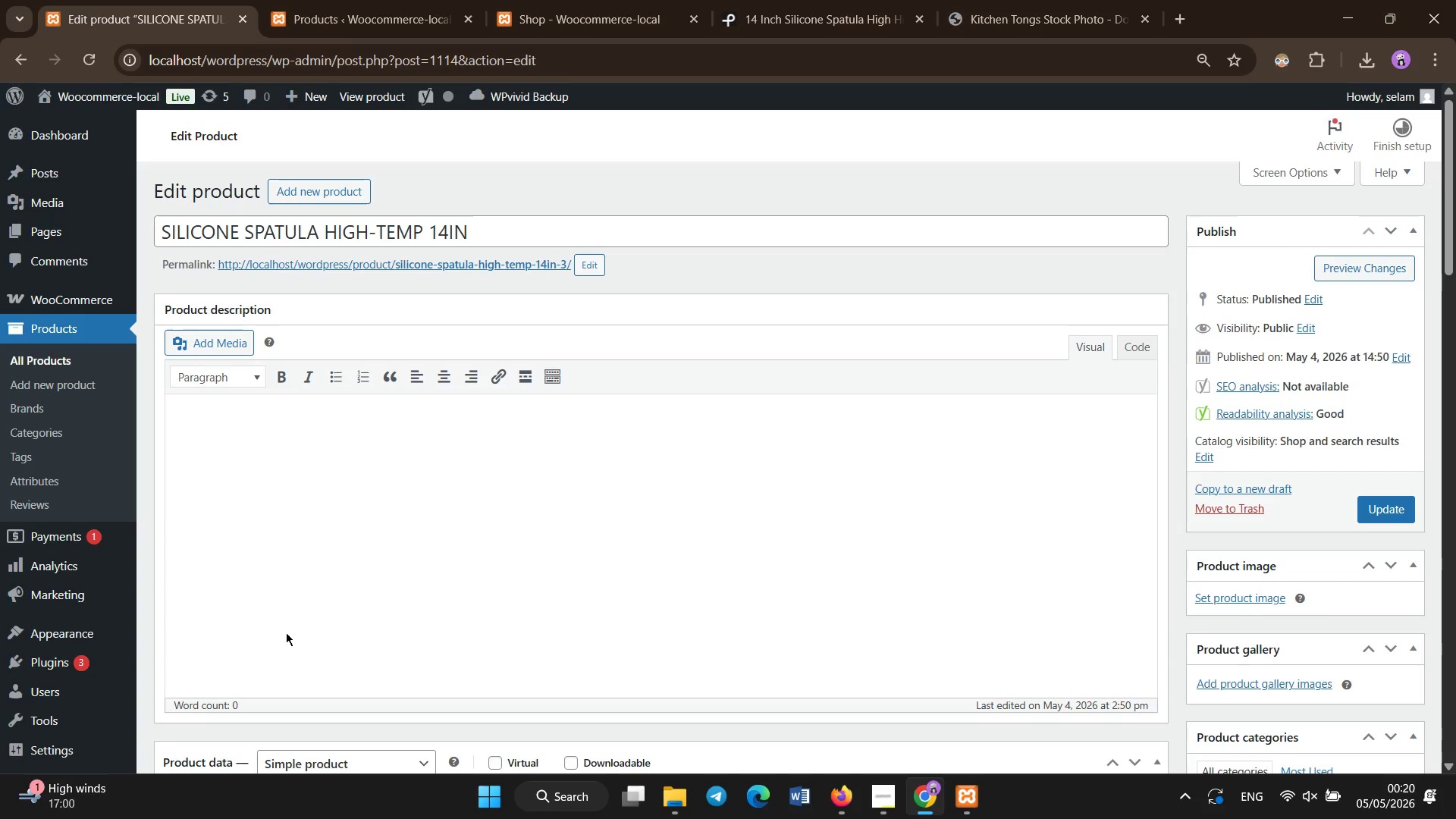 
scroll: coordinate [286, 632], scroll_direction: up, amount: 39.0
 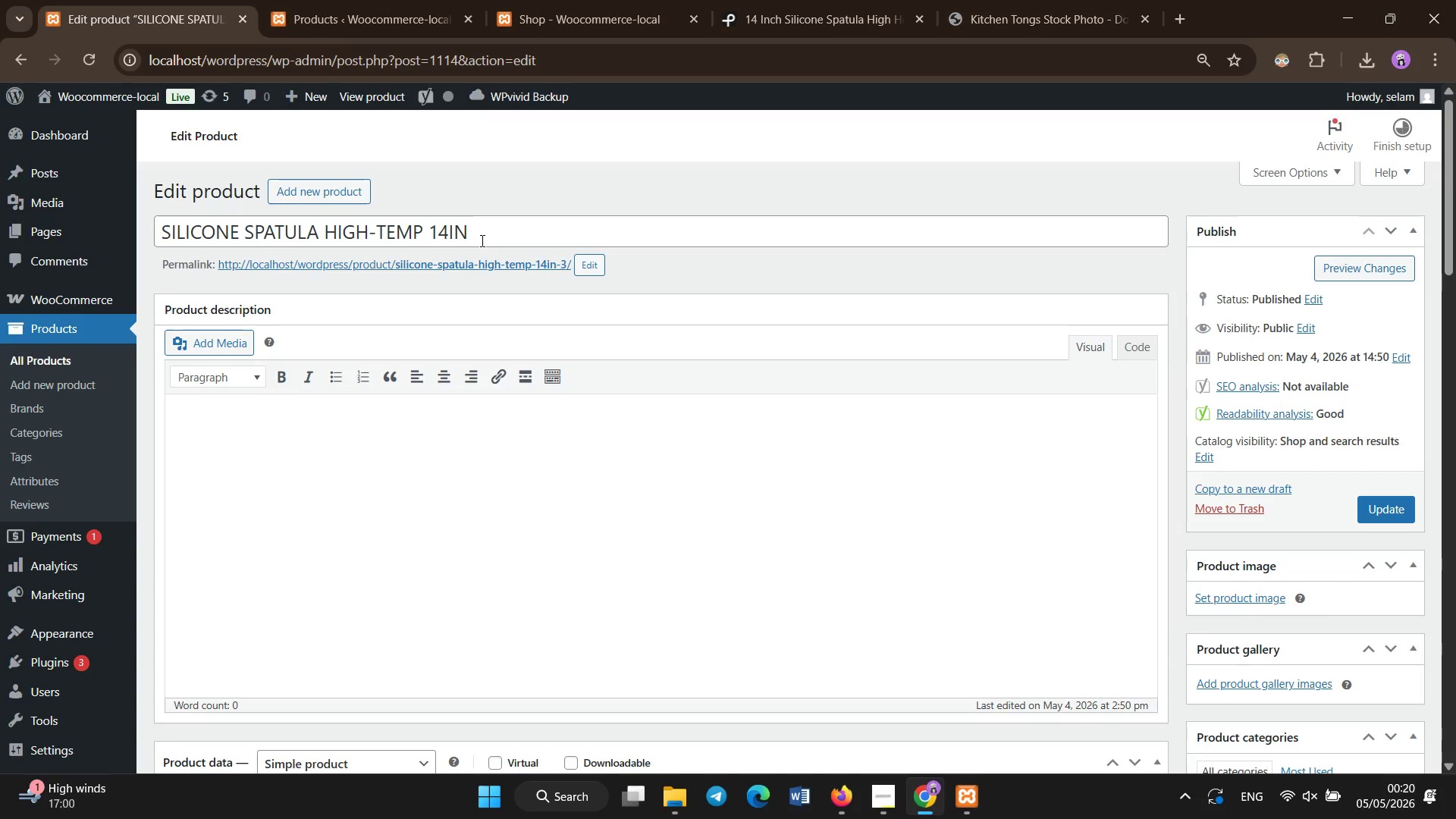 
left_click([482, 237])
 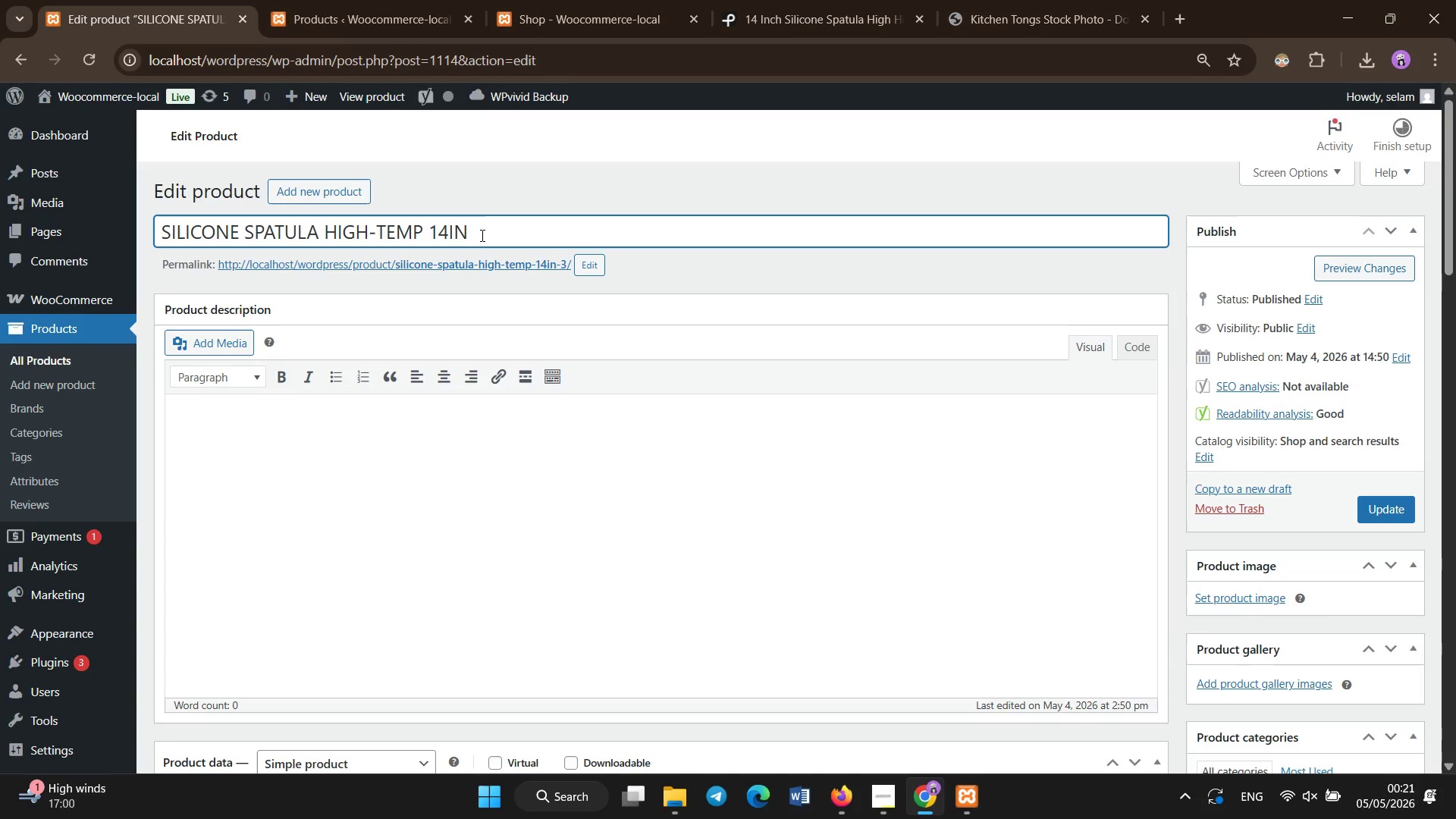 
left_click([478, 230])
 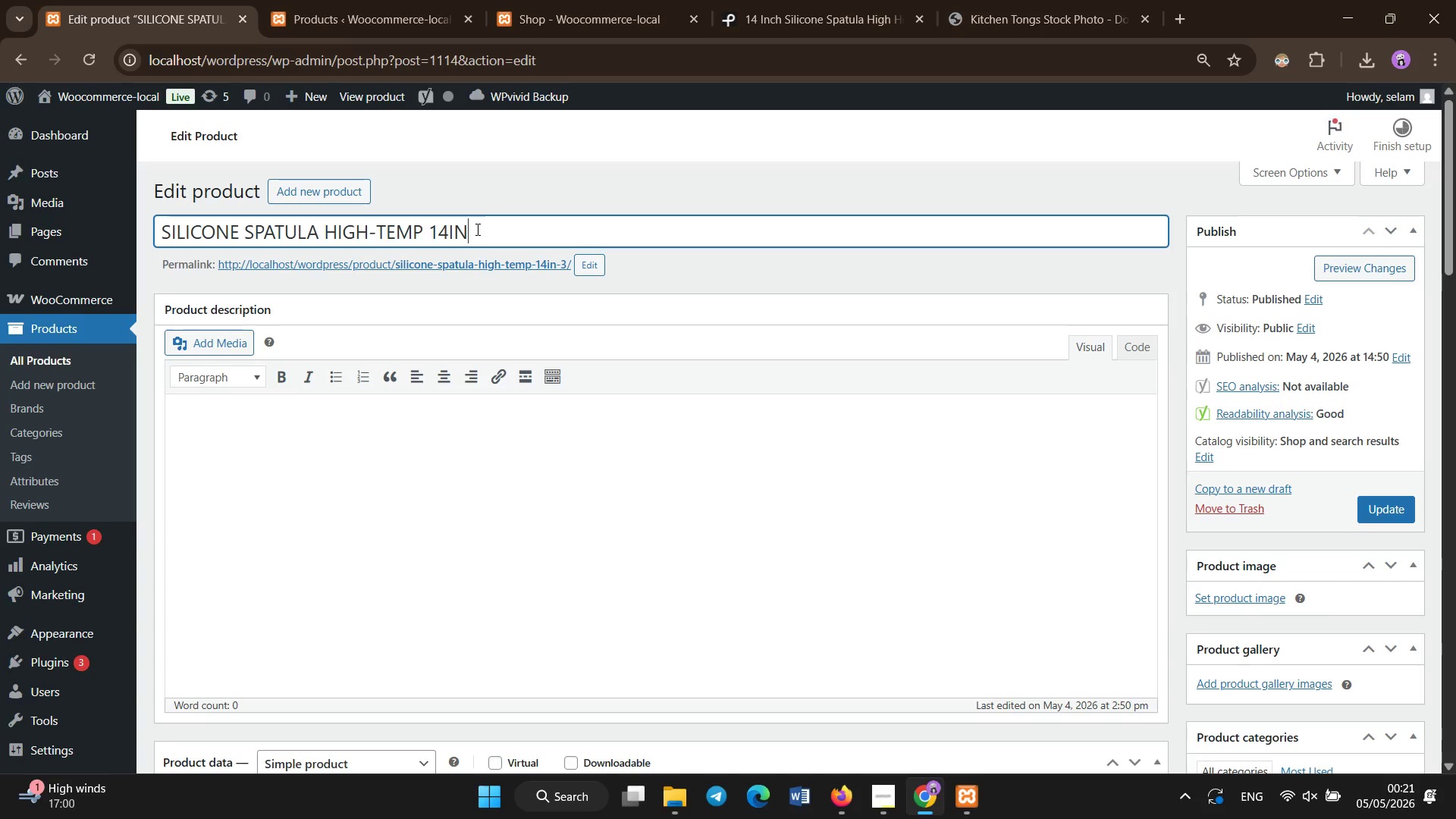 
key(Control+A)
 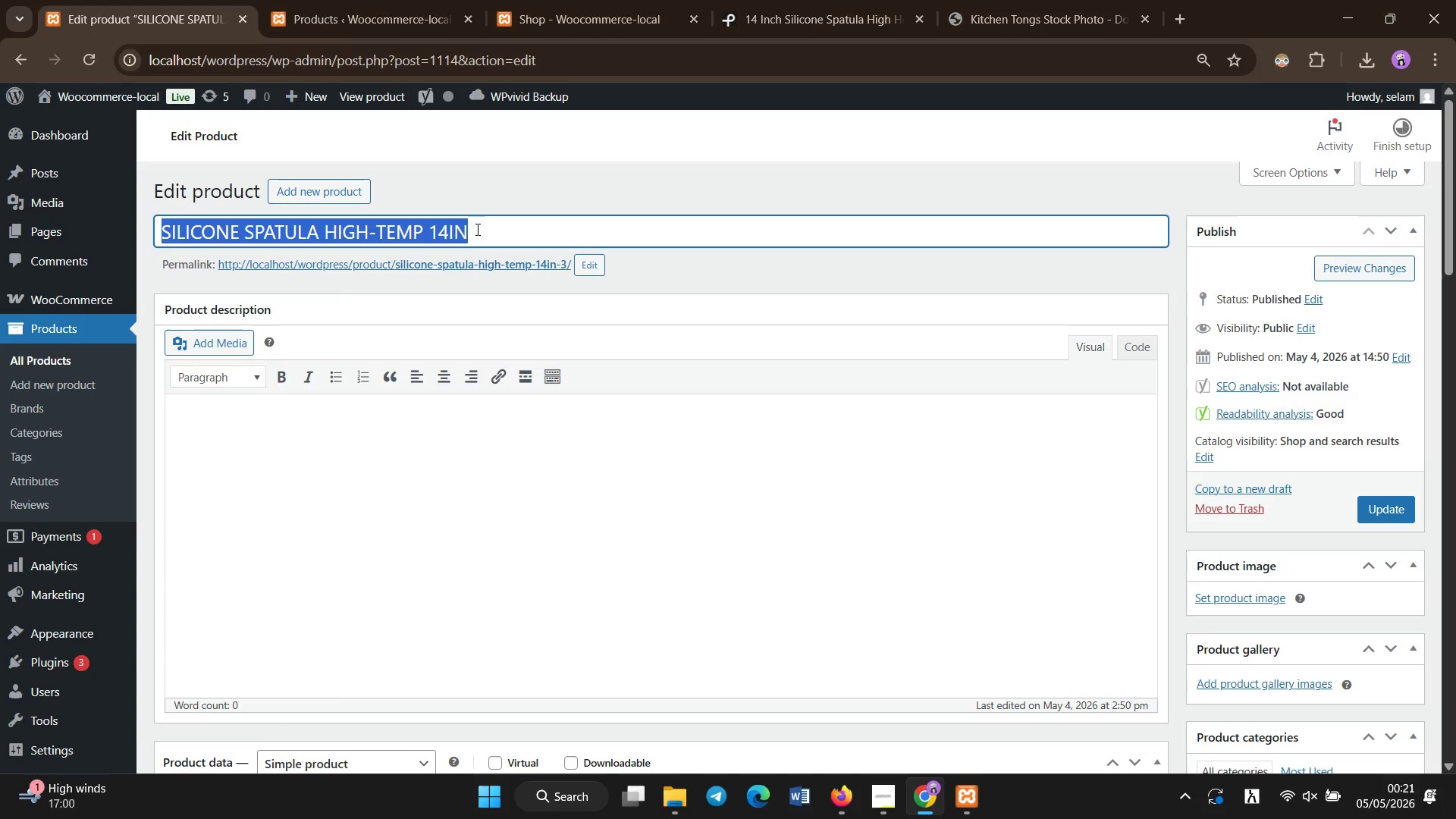 
key(Backspace)
 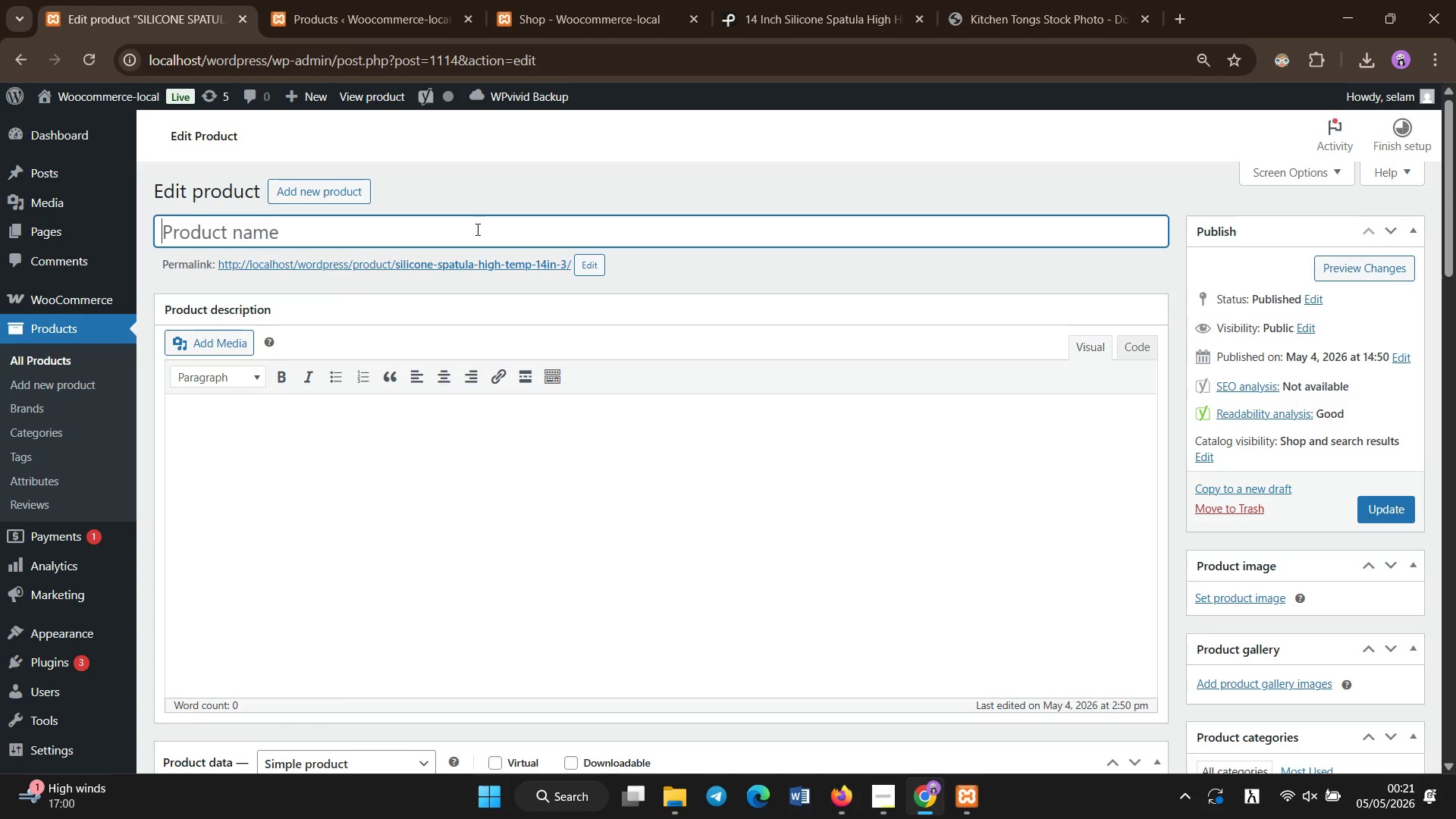 
type(Pp)
key(Backspace)
key(Backspace)
key(Backspace)
 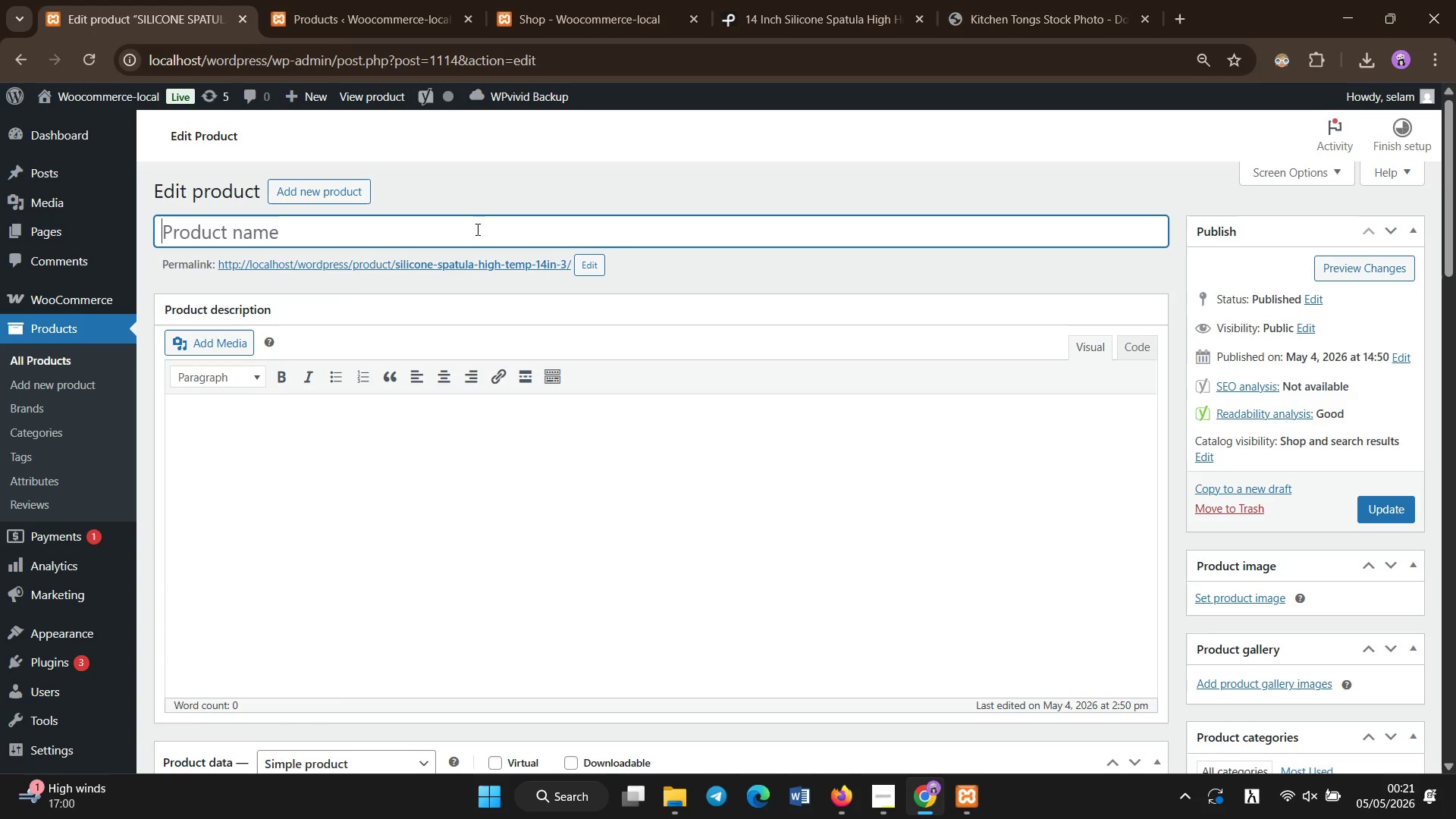 
hold_key(key=ControlLeft, duration=0.39)
 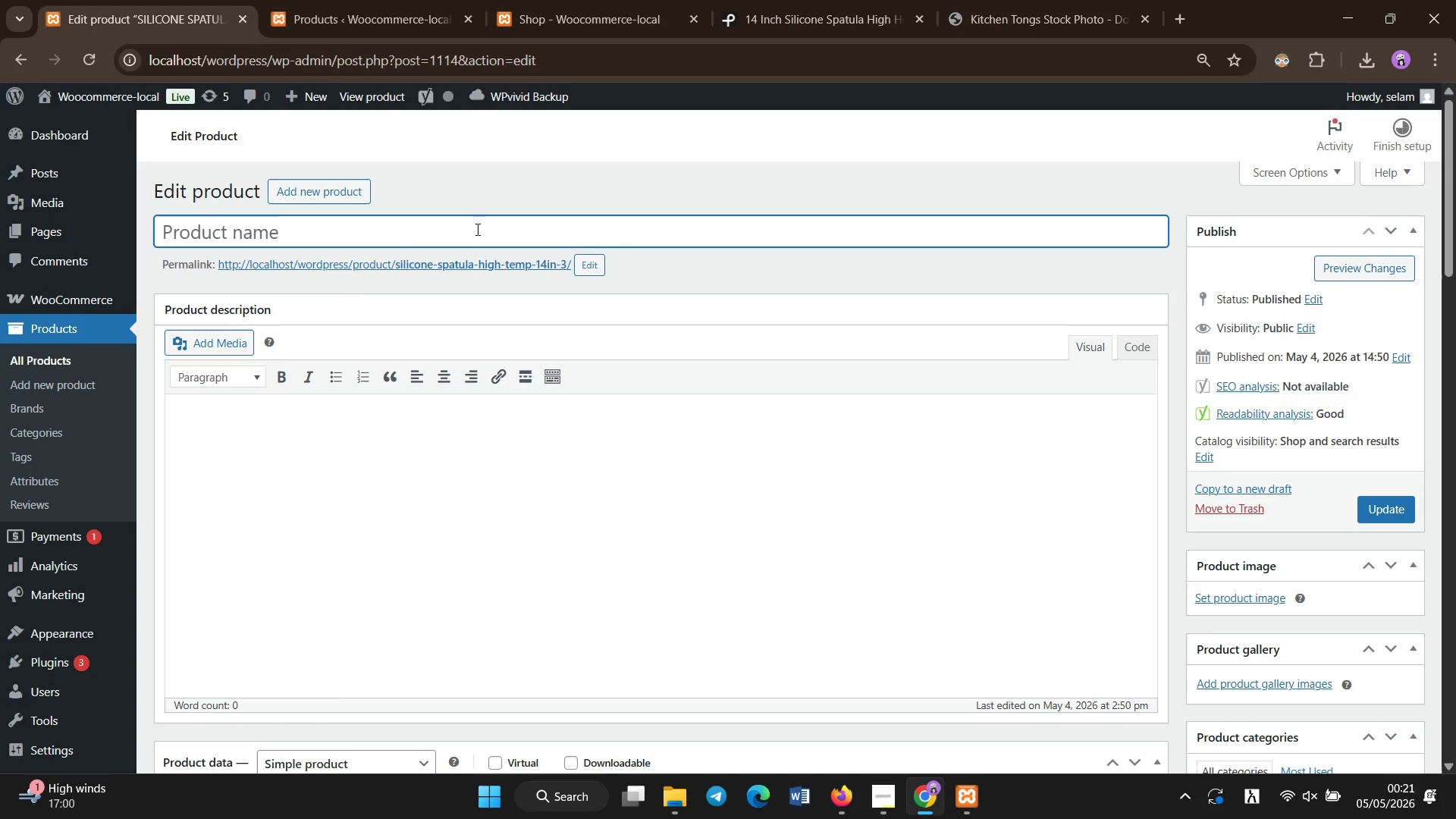 
hold_key(key=MetaLeft, duration=3.45)
 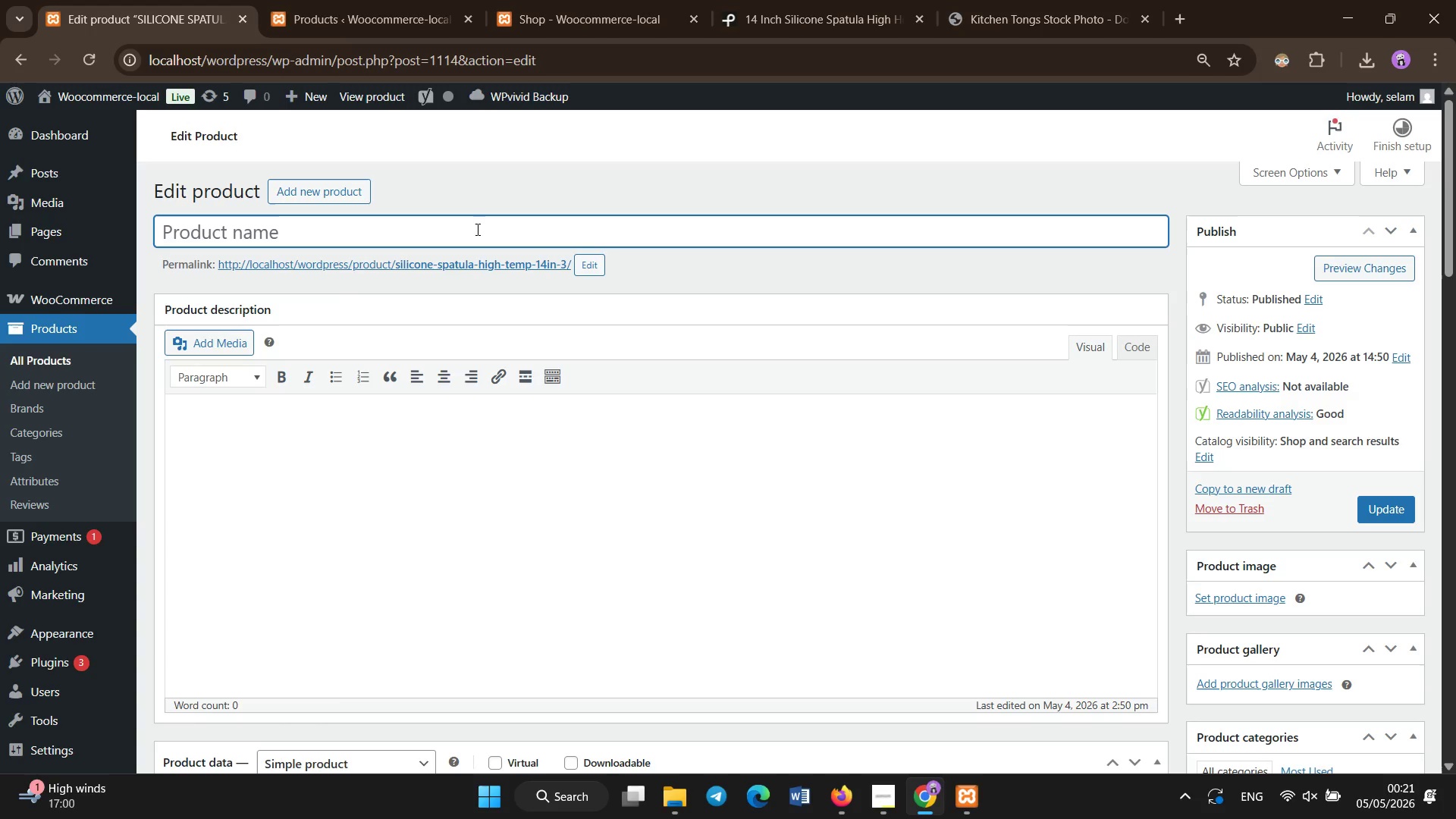 
hold_key(key=Space, duration=0.31)
 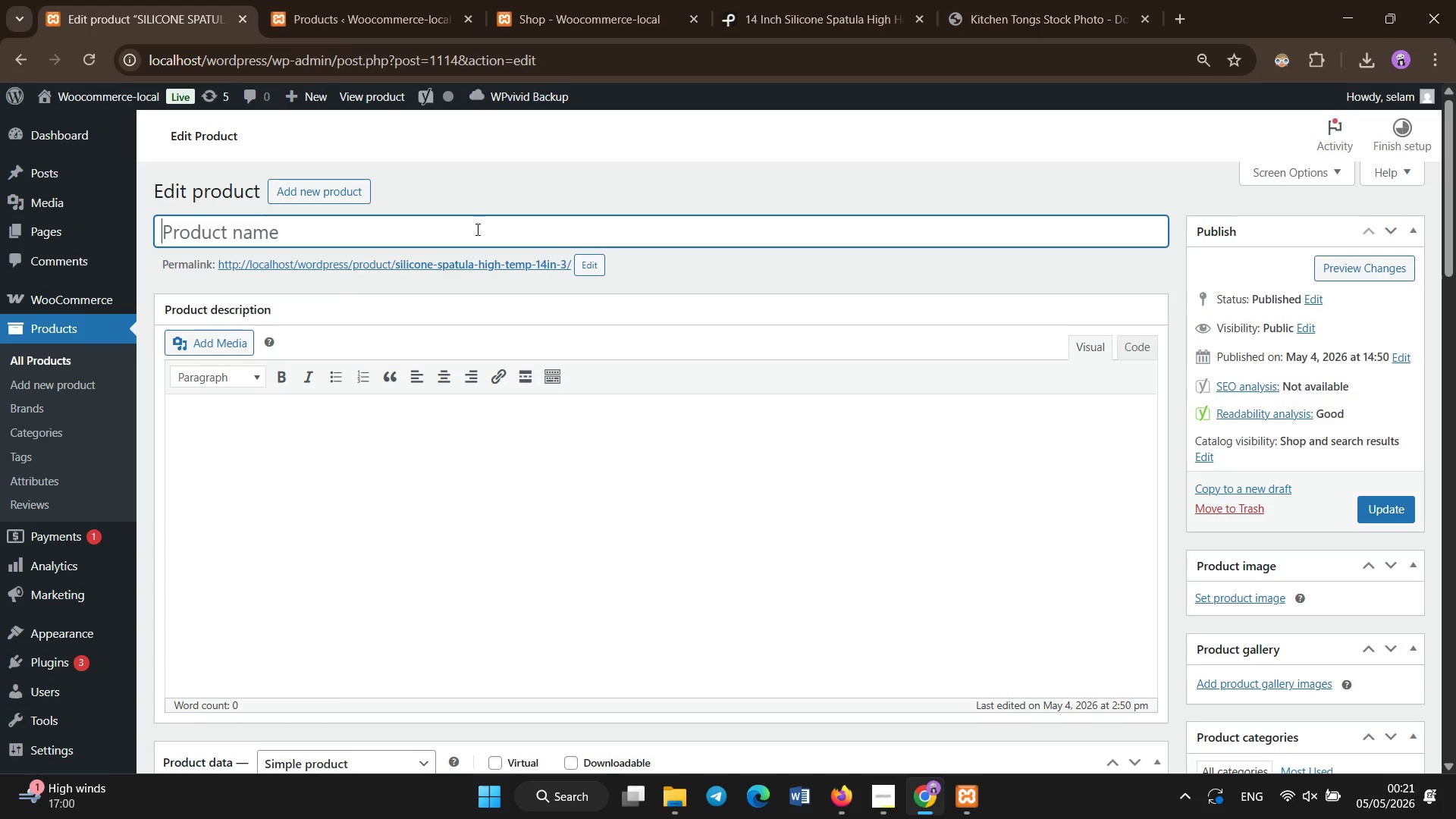 
type(ProBake)
 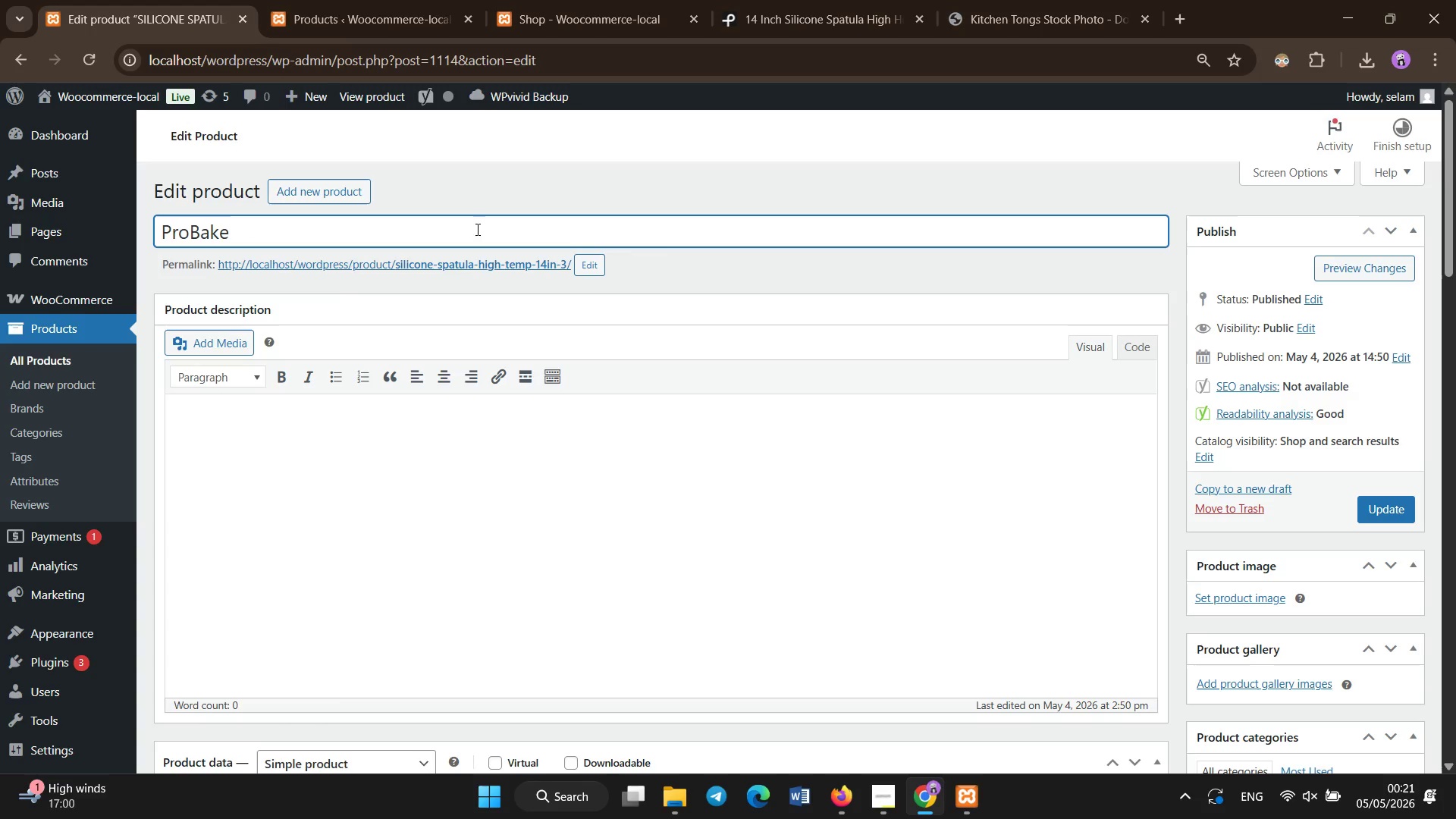 
wait(6.23)
 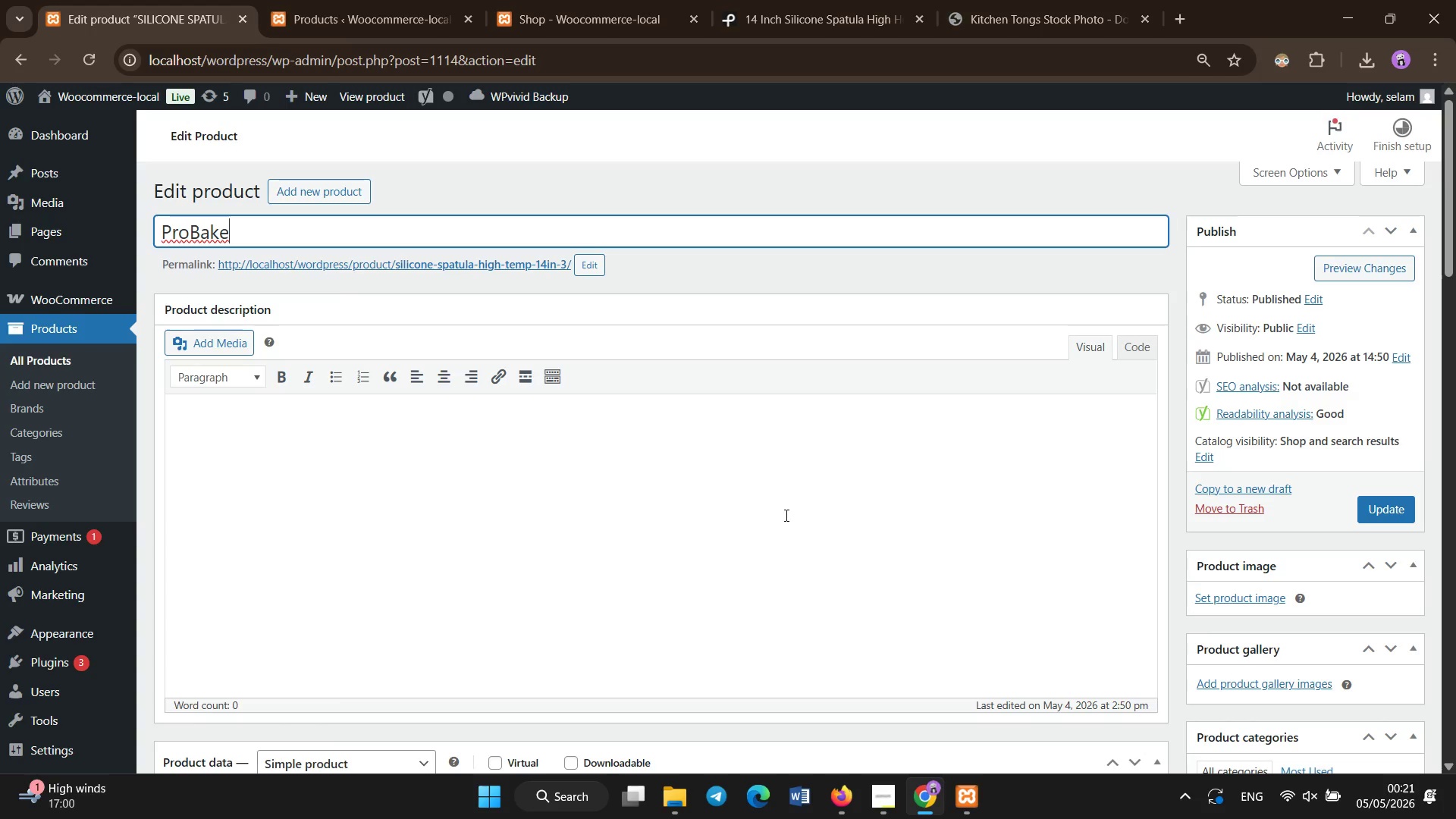 
key(Space)
 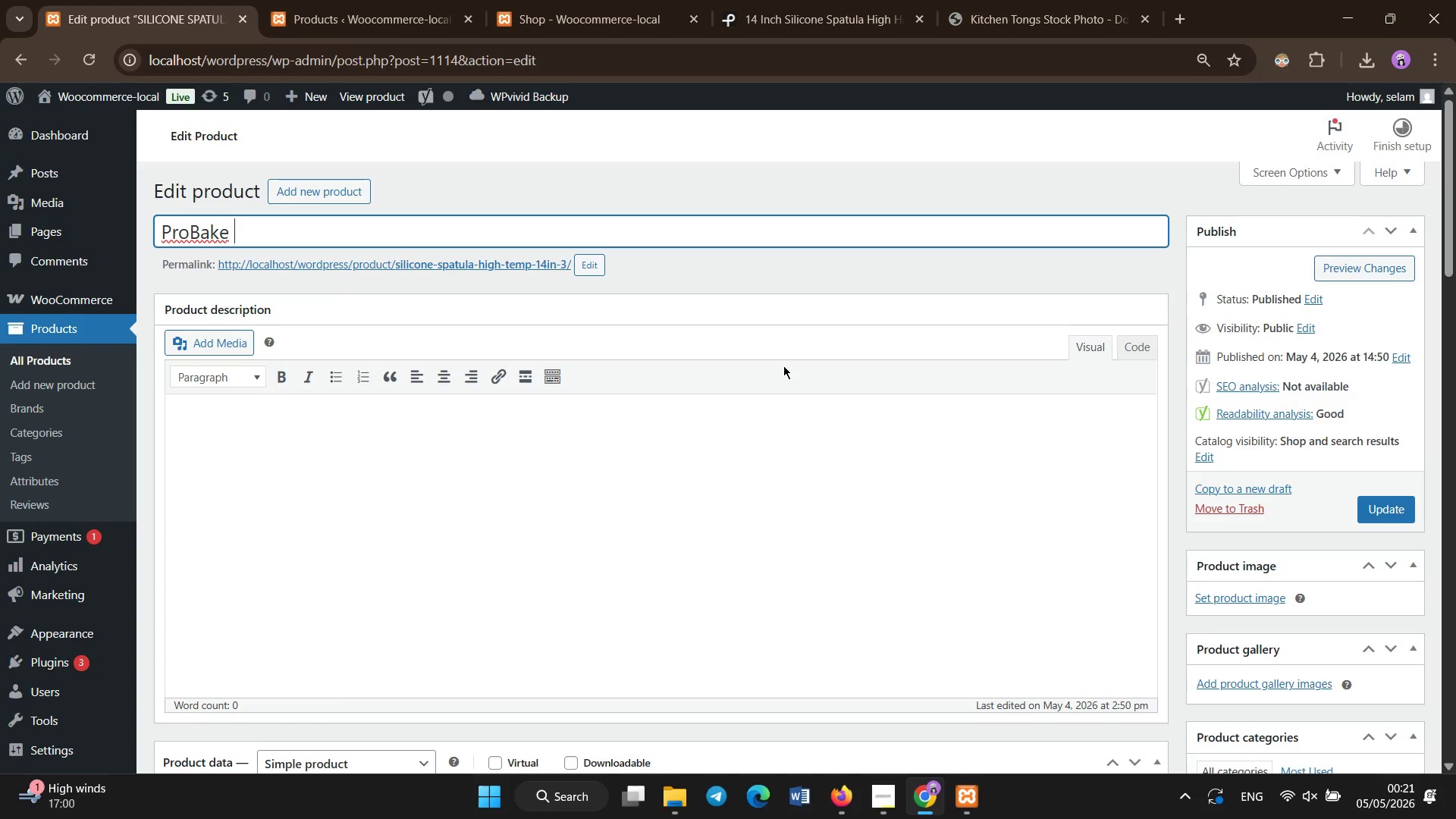 
type(Aluminum Non-Stick Sheet Pan Full Size 18x26)
 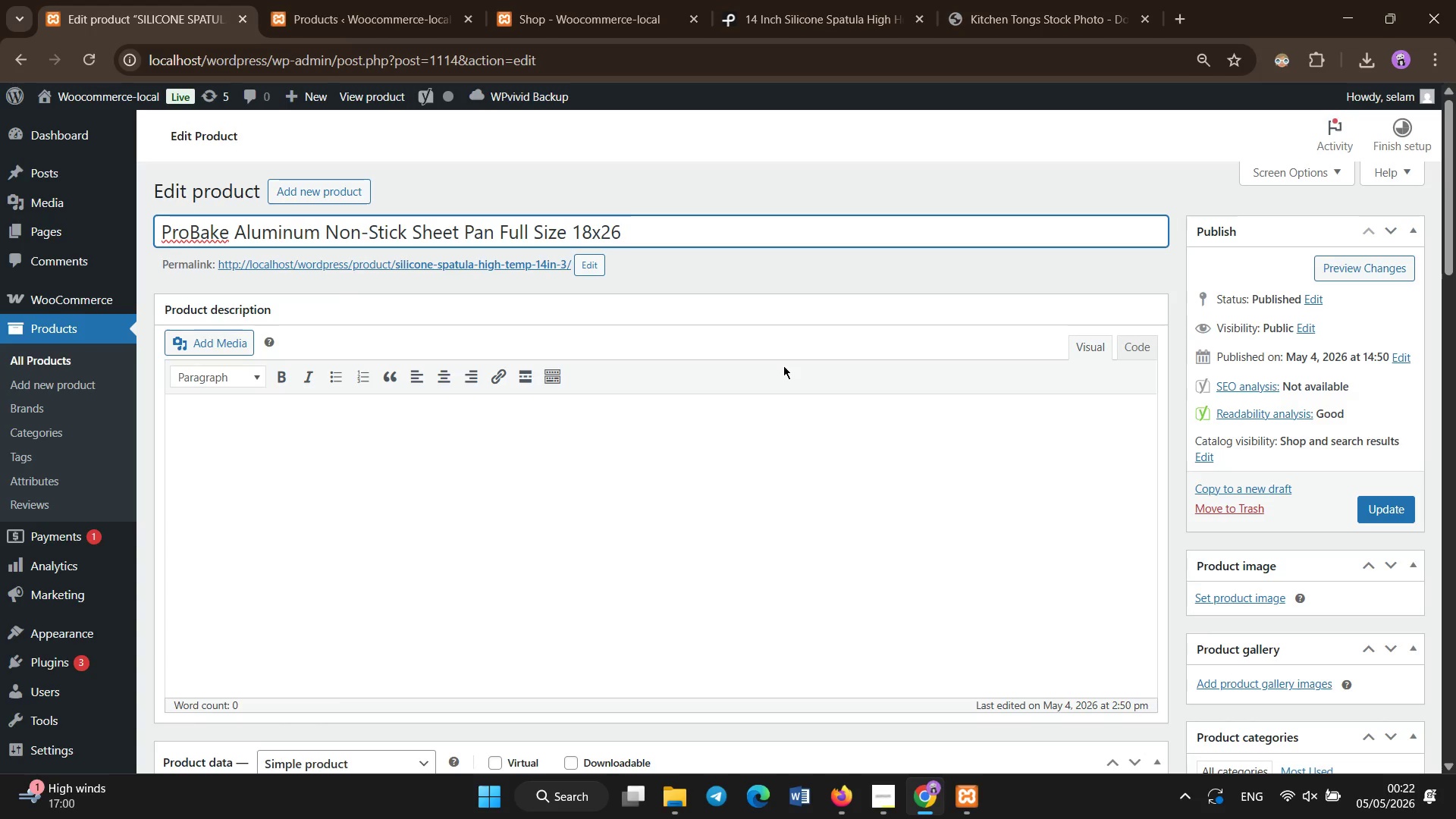 
scroll: coordinate [602, 444], scroll_direction: down, amount: 19.0
 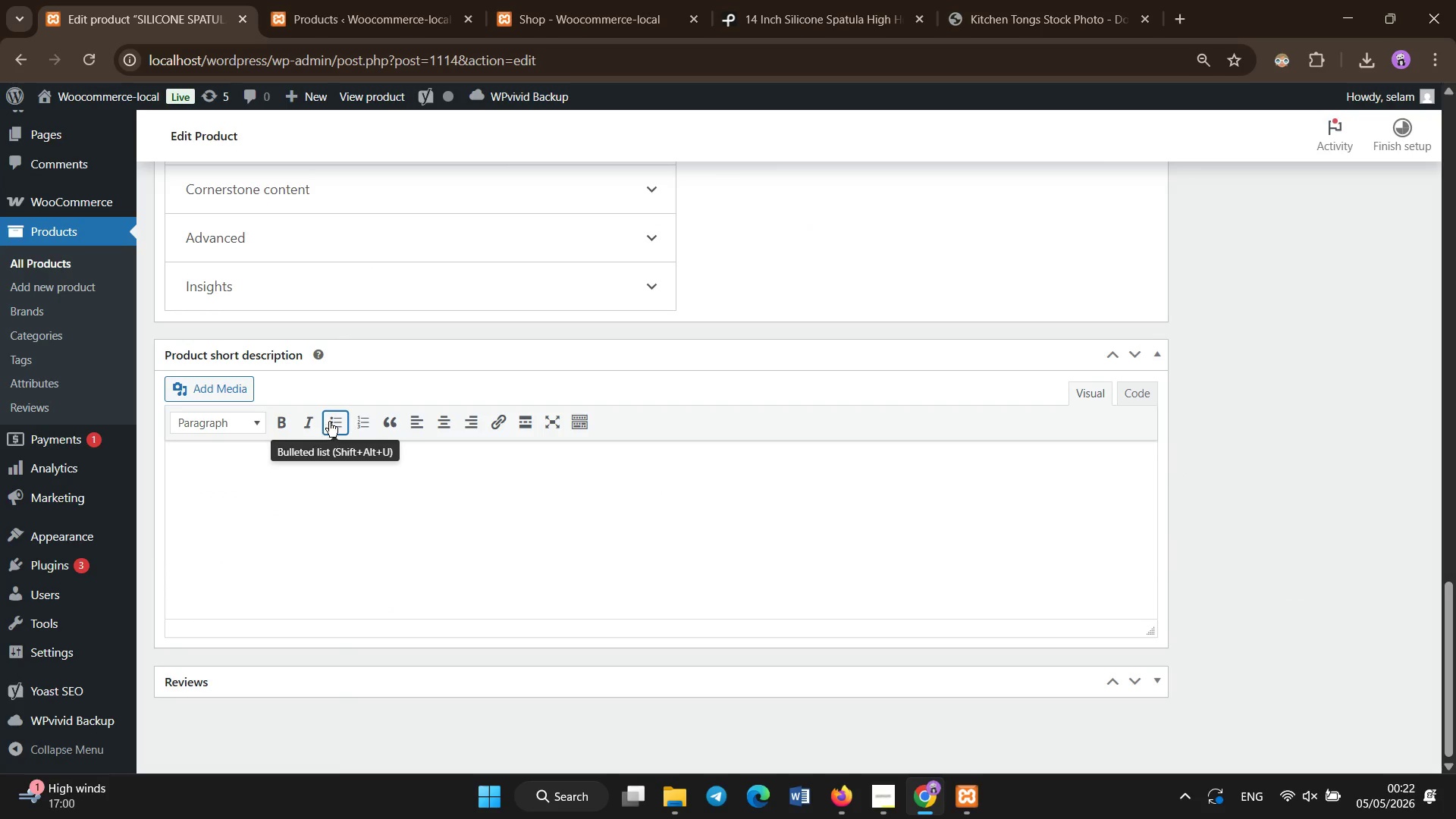 
left_click([335, 419])
 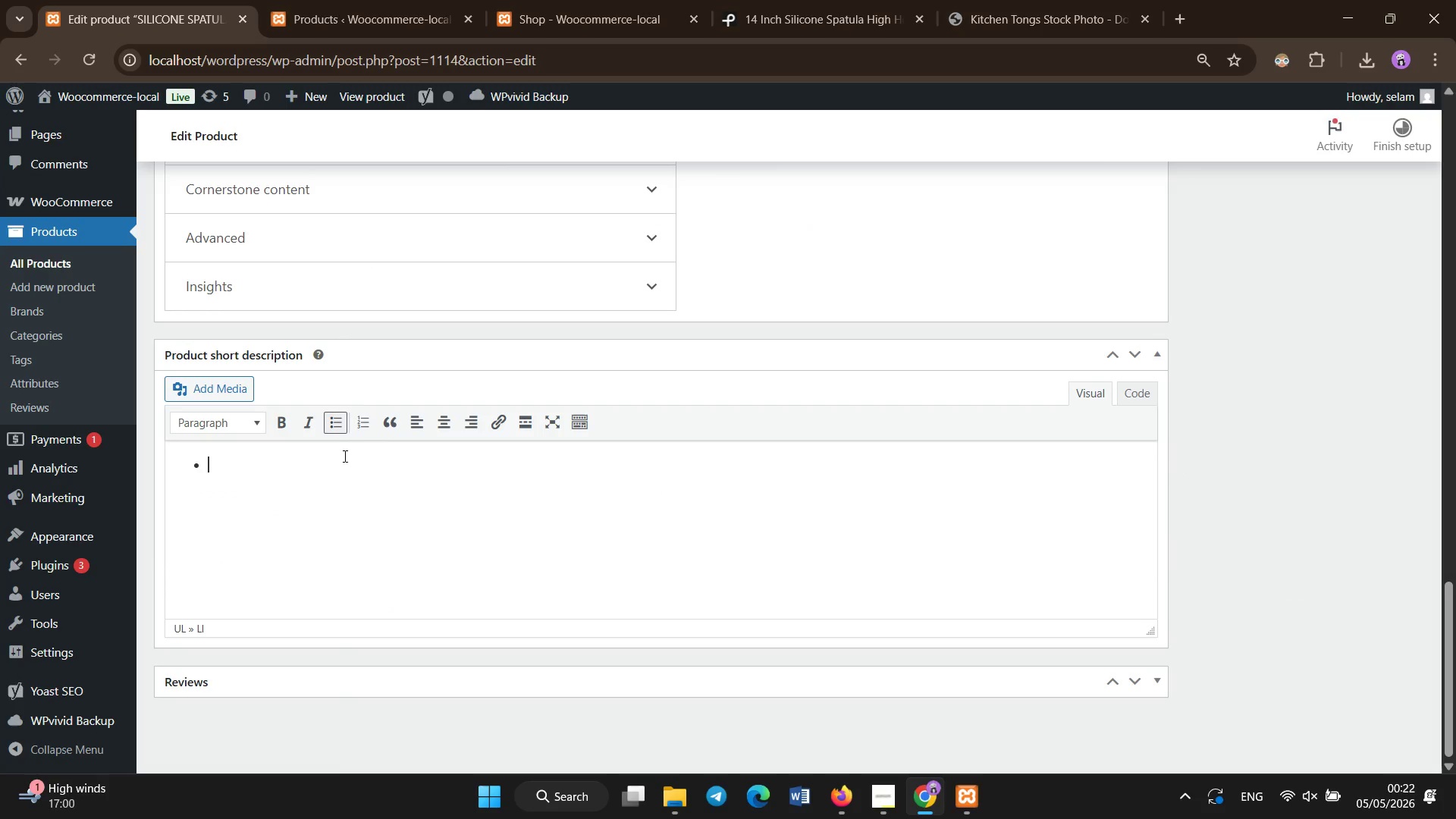 
type(Heavy )
key(Backspace)
type(-duty aluminum construction for durability)
 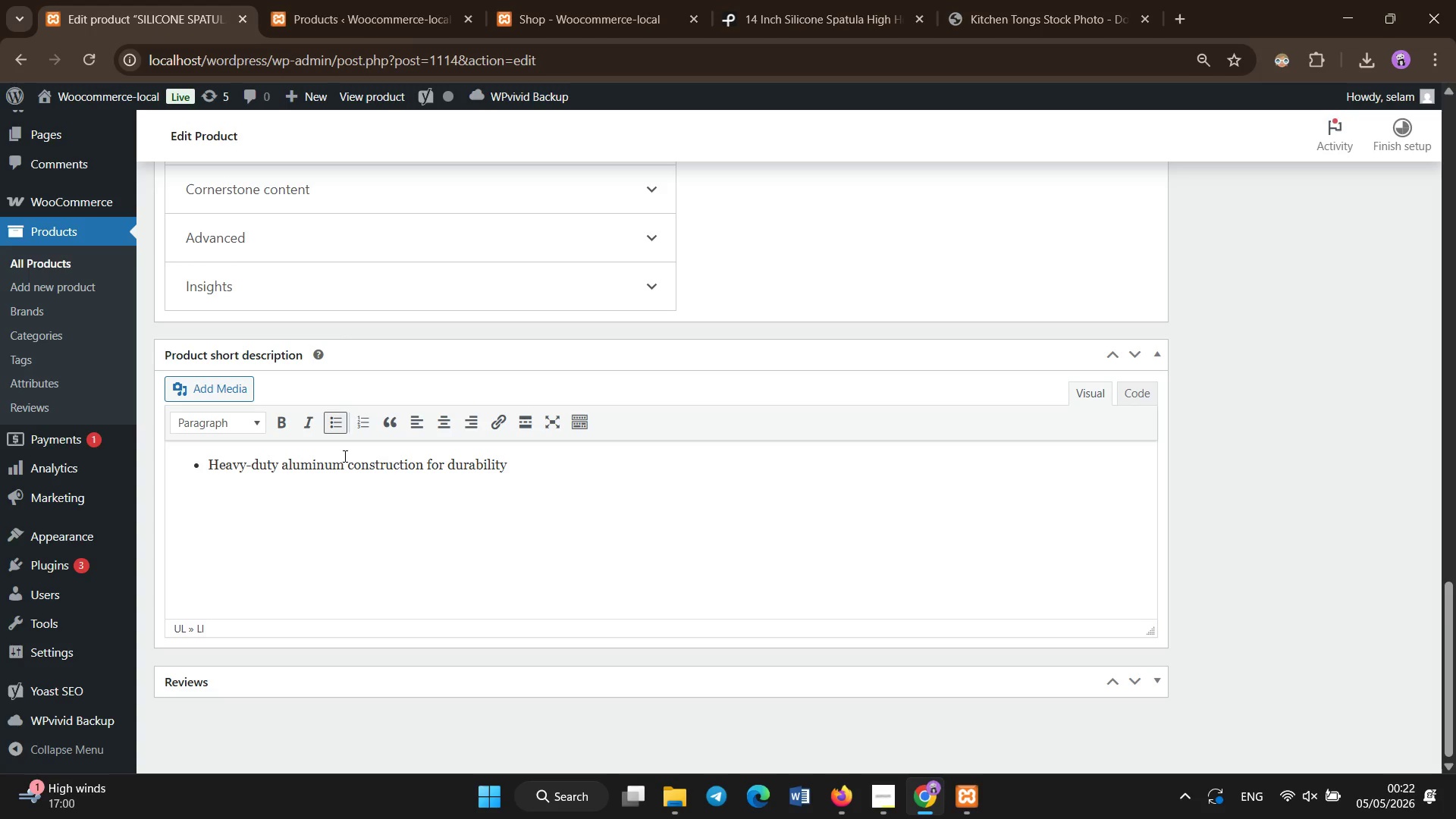 
key(Enter)
 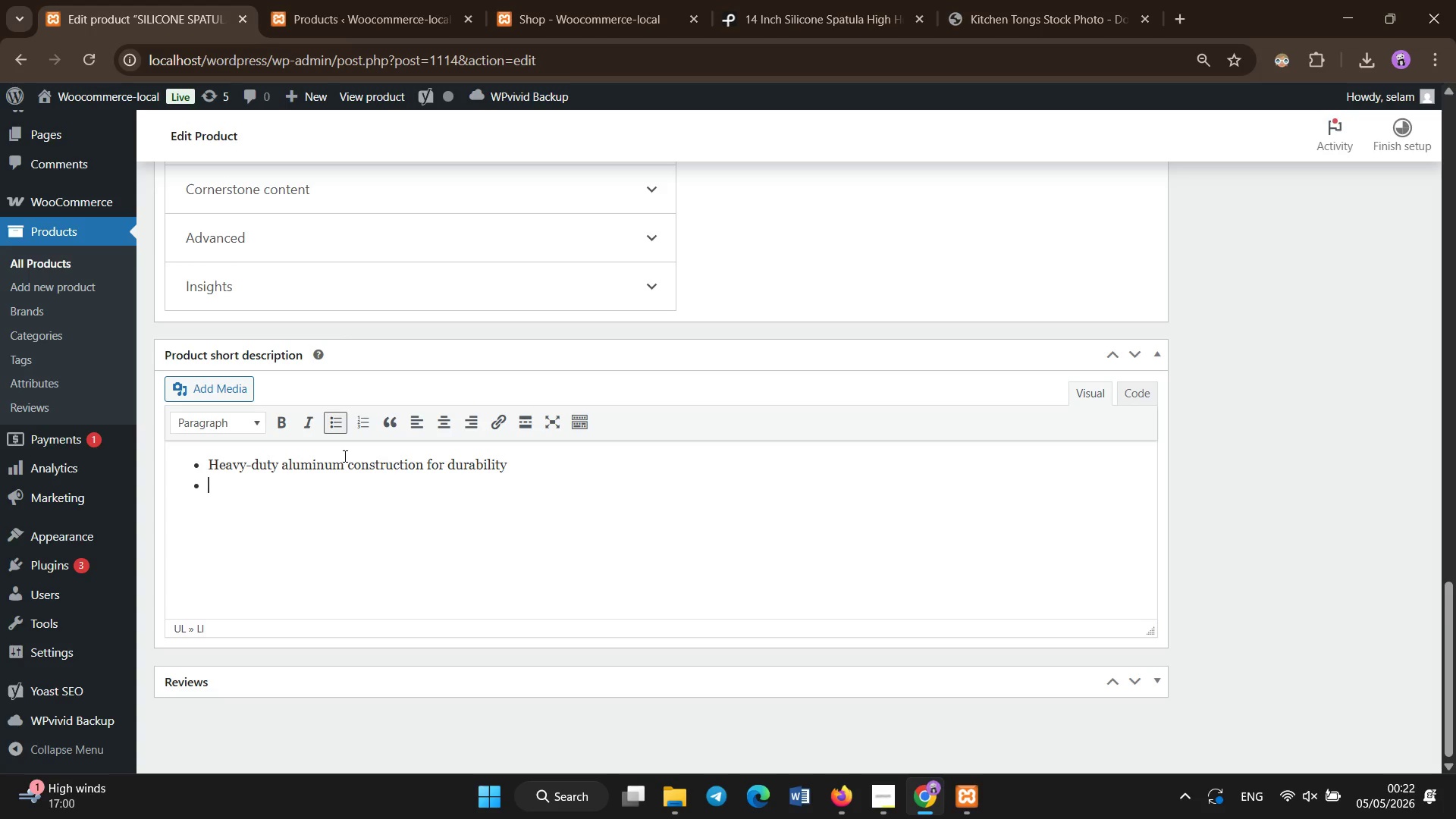 
type(Non-stick coating for ewa)
key(Backspace)
key(Backspace)
type(asy foof)
key(Backspace)
type(d relase )
key(Backspace)
key(Backspace)
key(Backspace)
key(Backspace)
type(ease)
 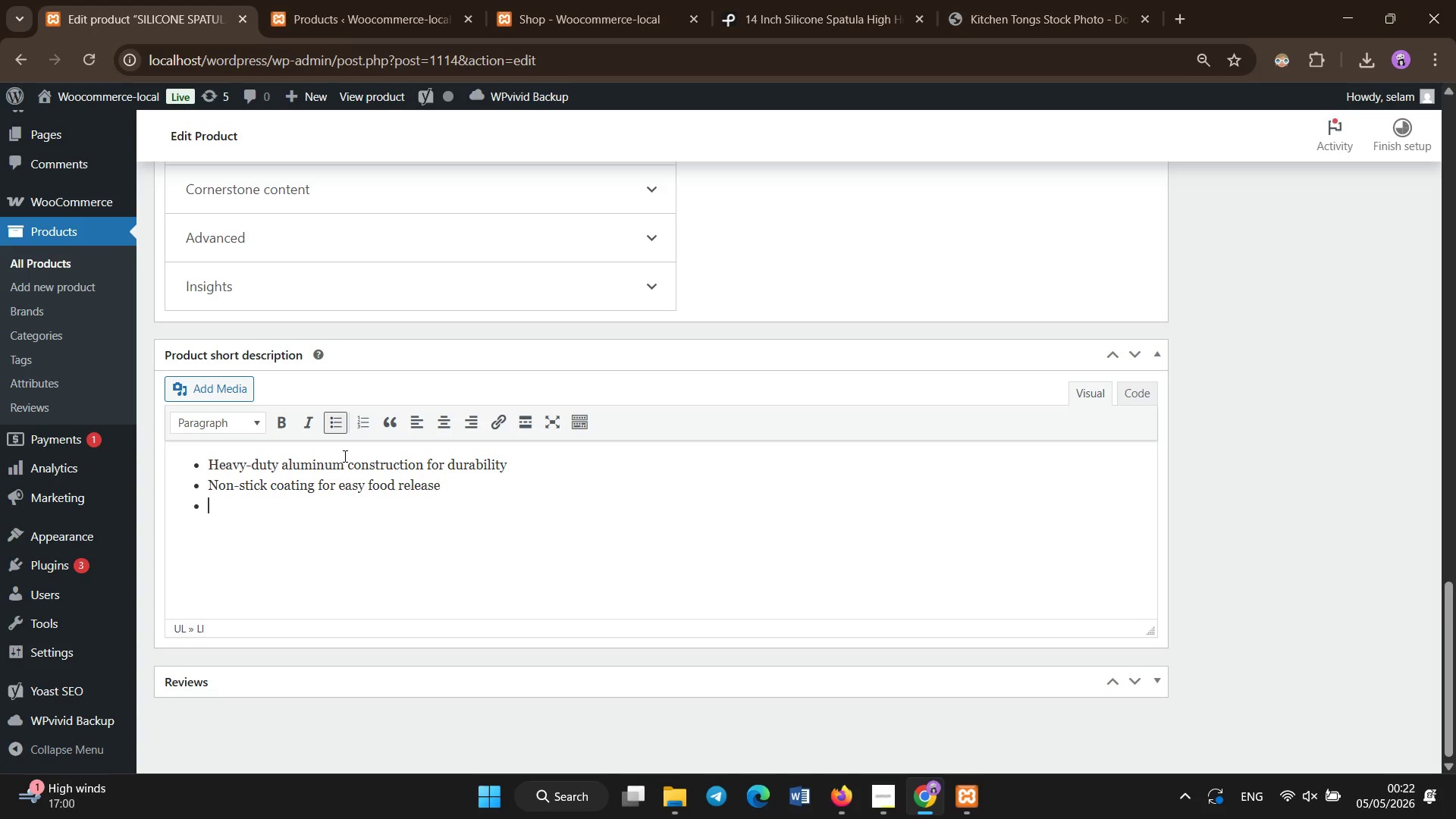 
key(Enter)
 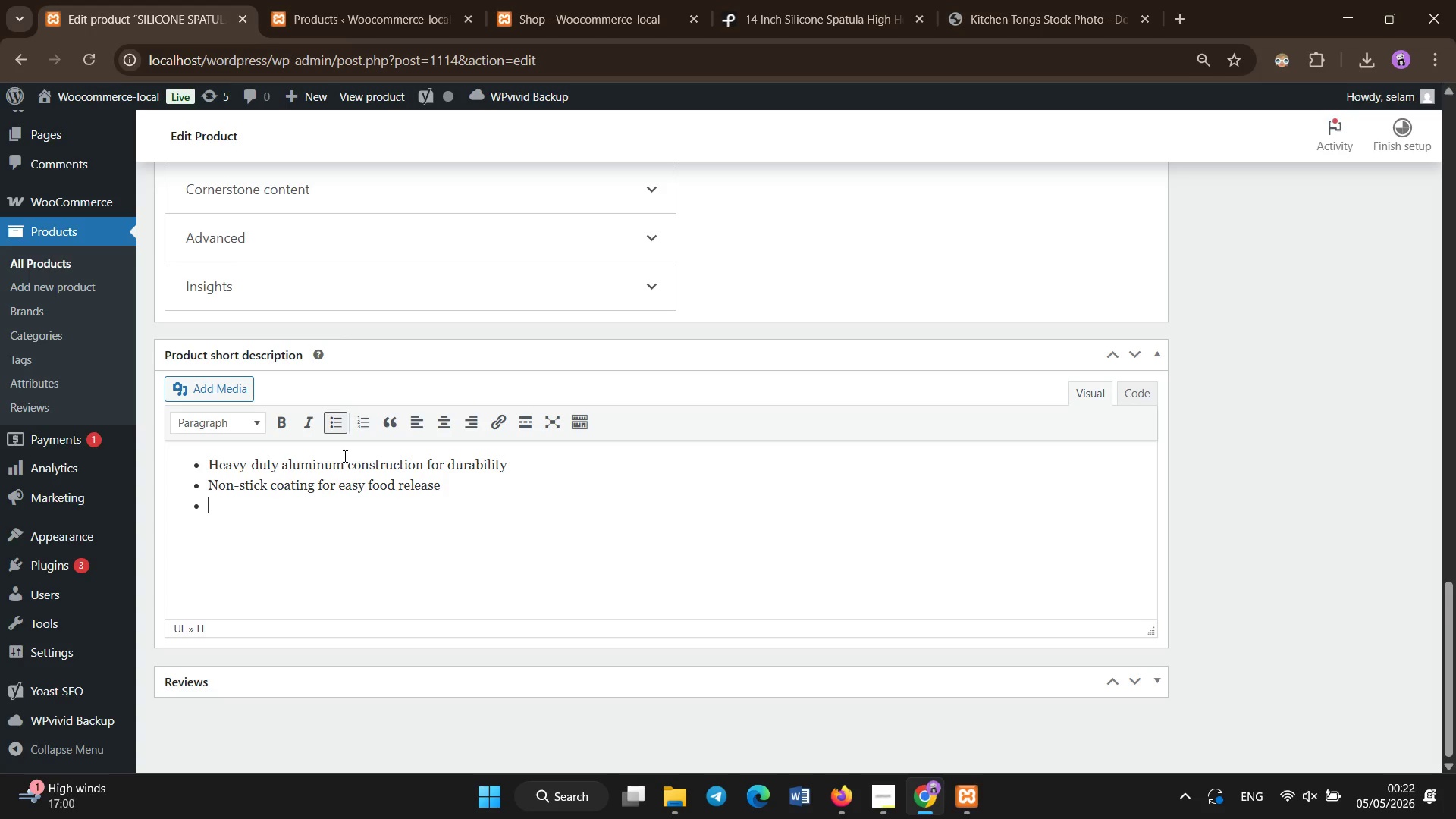 
type(Full-size 18x26)
 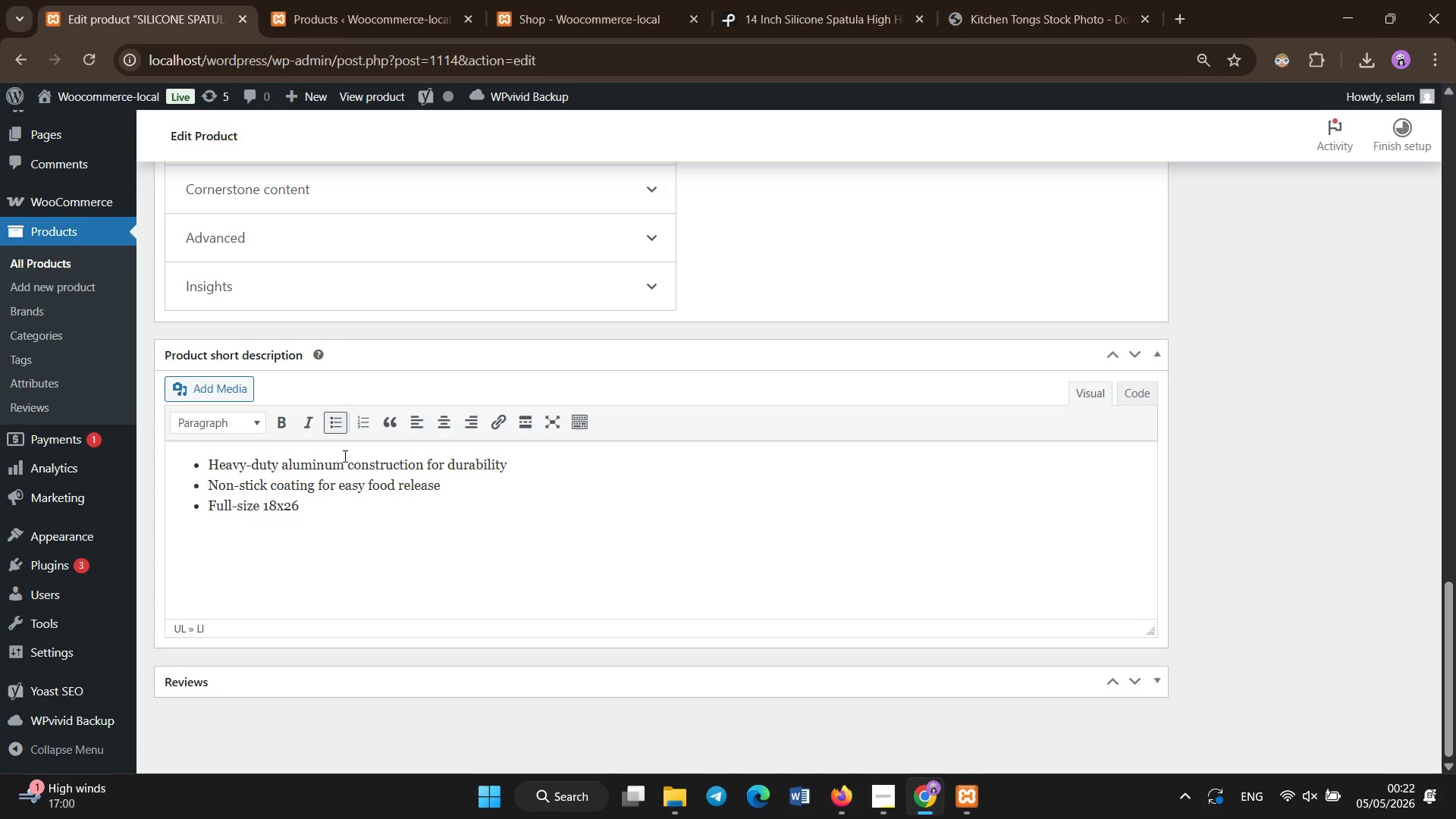 
scroll: coordinate [774, 339], scroll_direction: up, amount: 16.0
 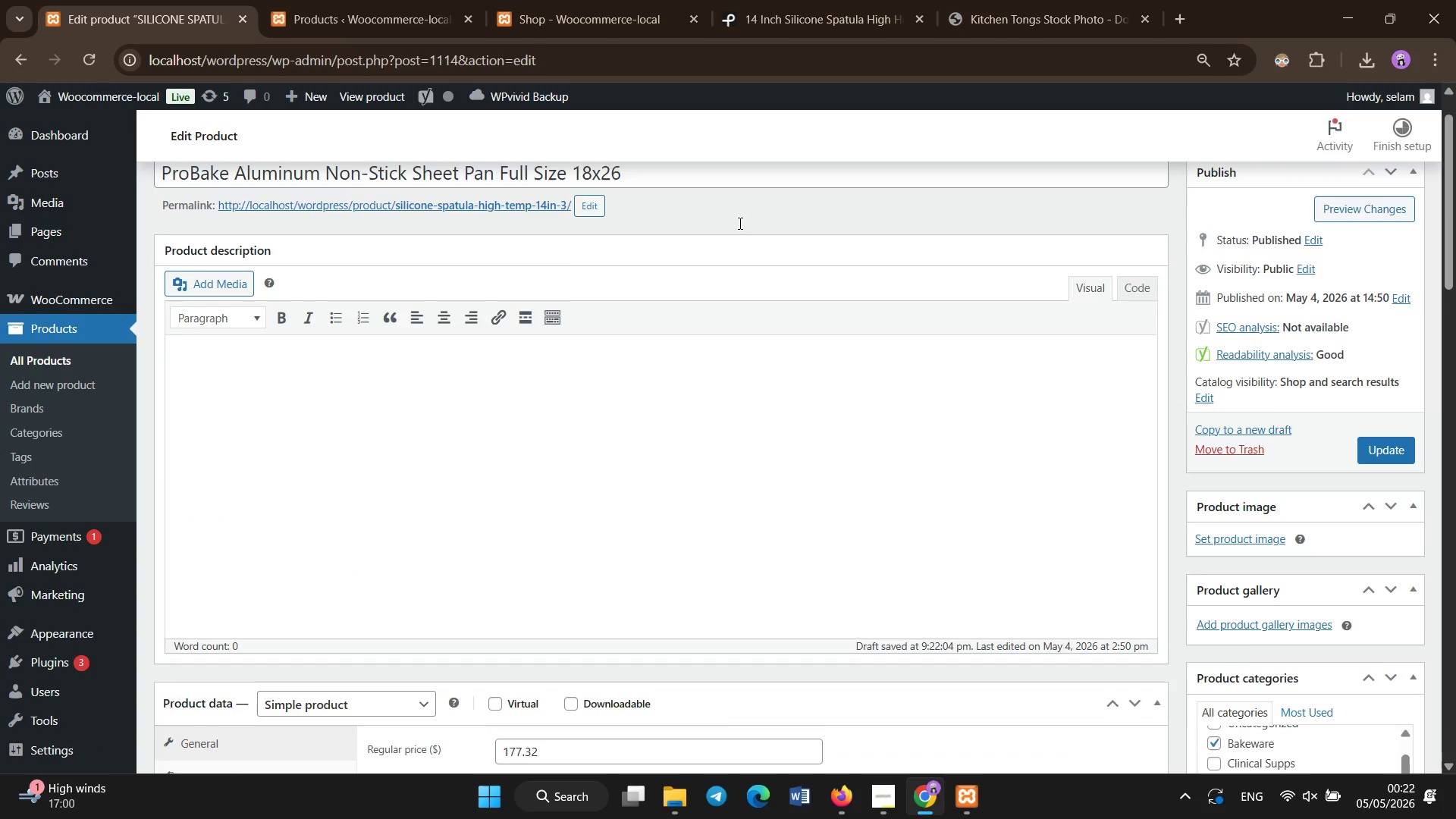 
left_click([650, 458])
 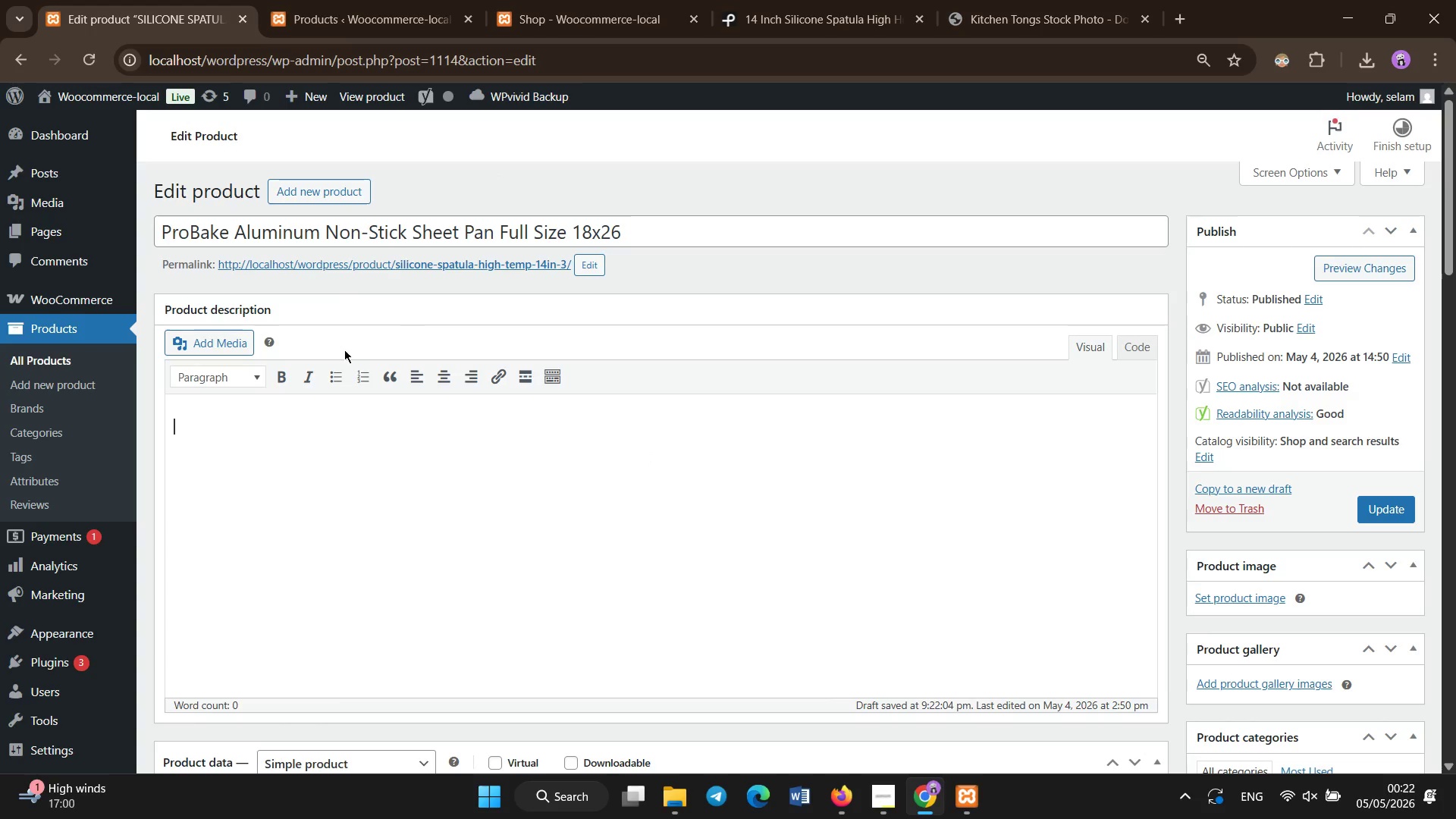 
scroll: coordinate [739, 224], scroll_direction: up, amount: 5.0
 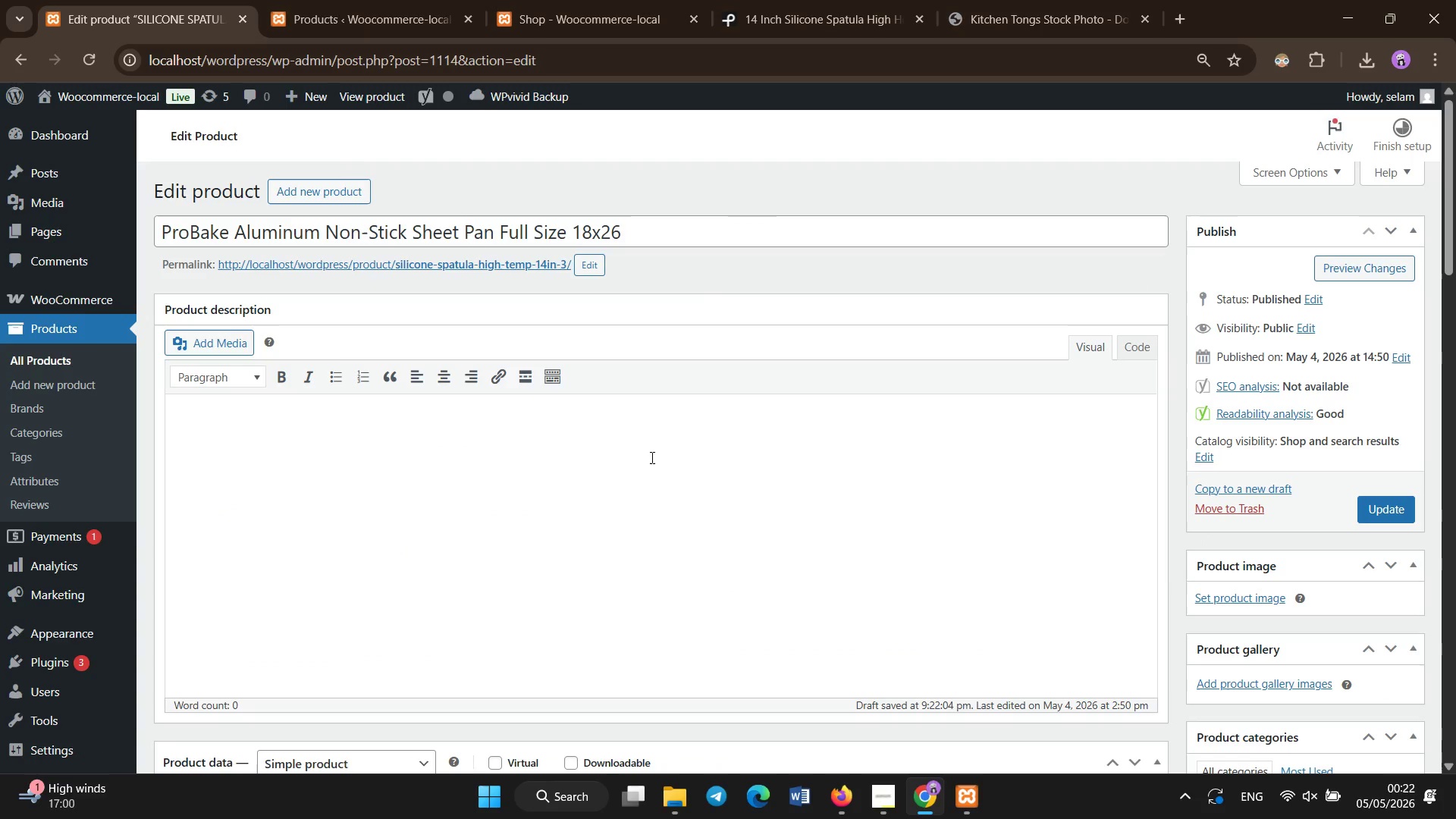 
left_click([278, 382])
 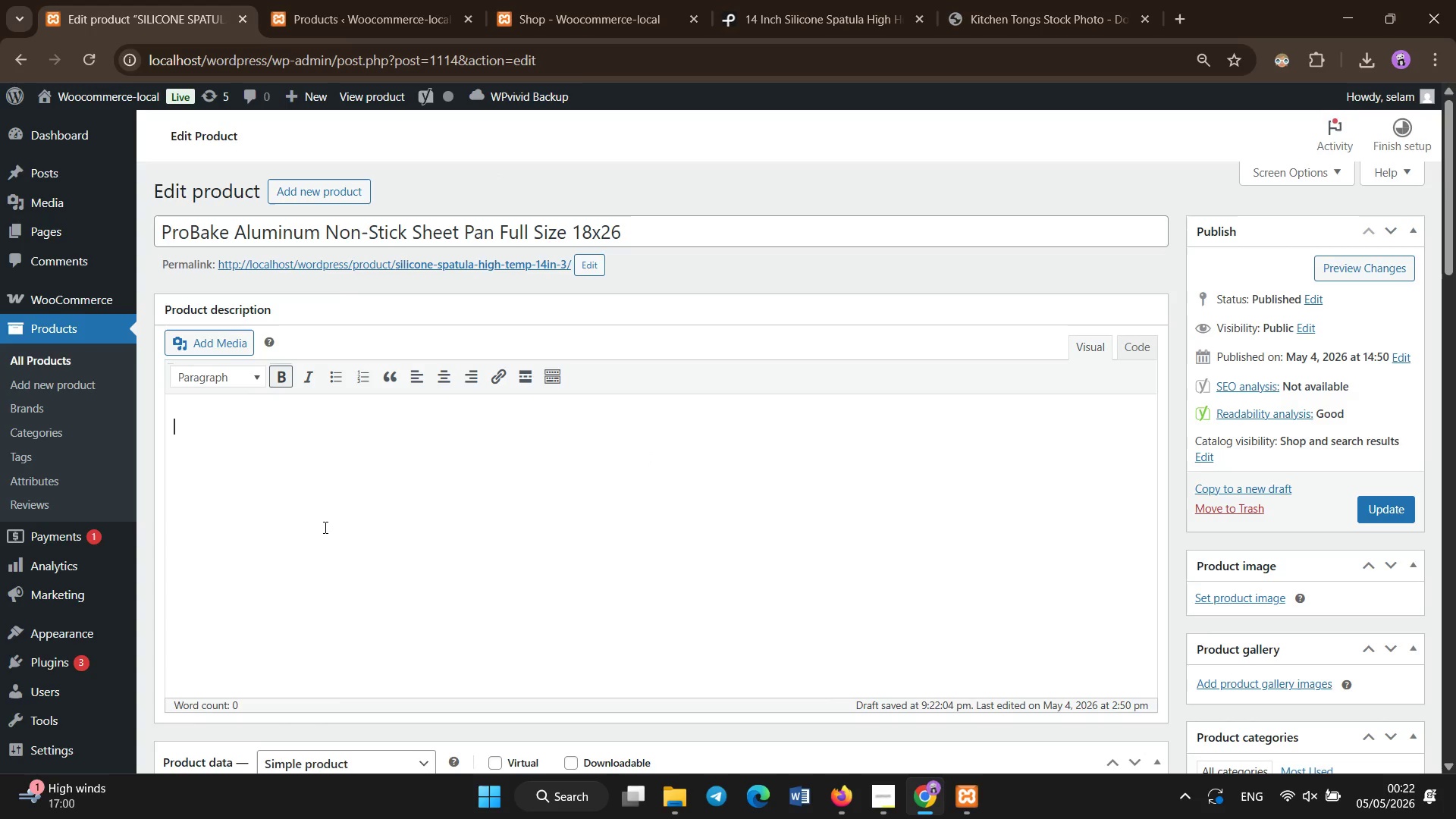 
type(Built for High Volume commercial Baking )
 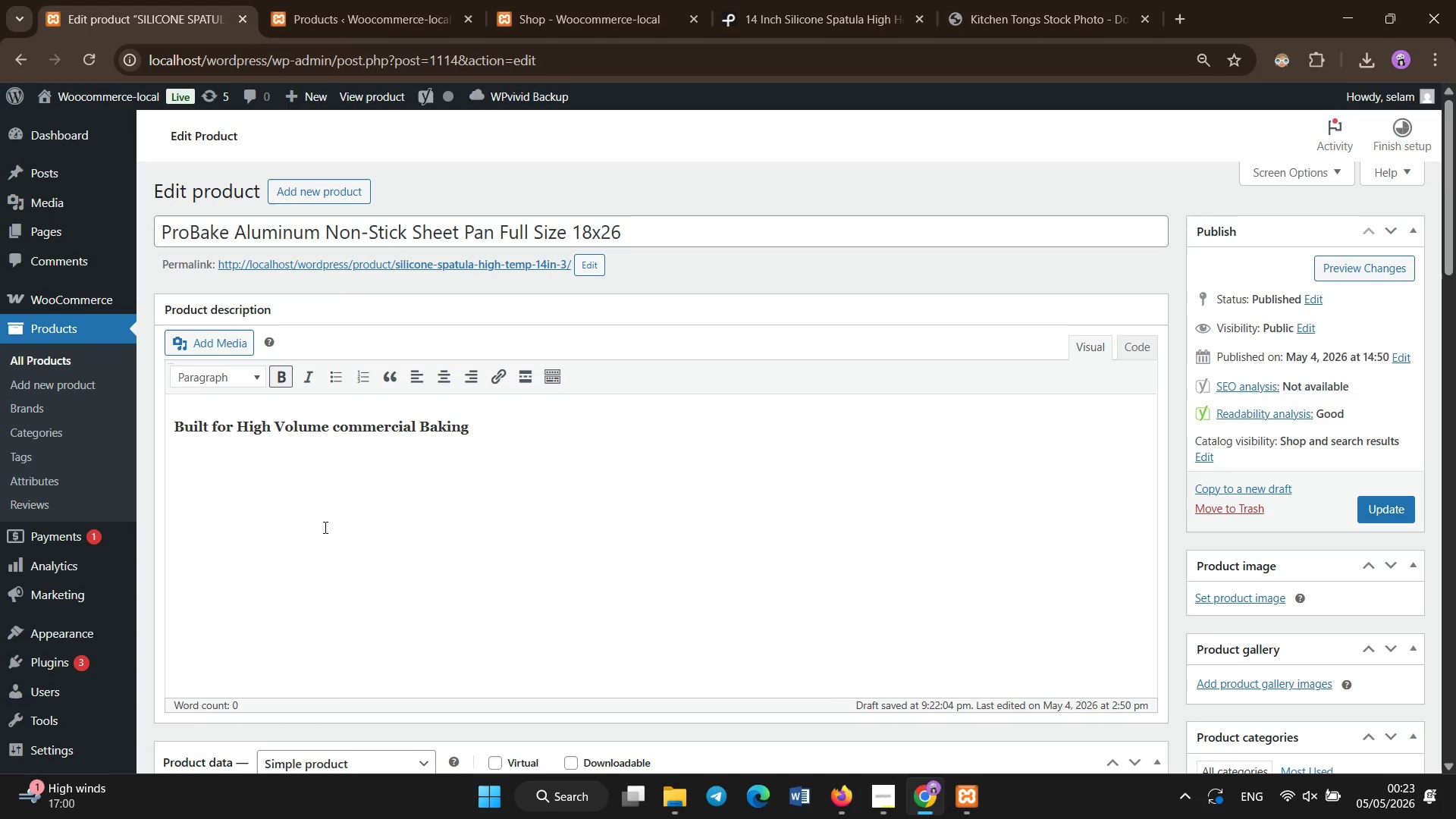 
scroll: coordinate [325, 528], scroll_direction: none, amount: 0.0
 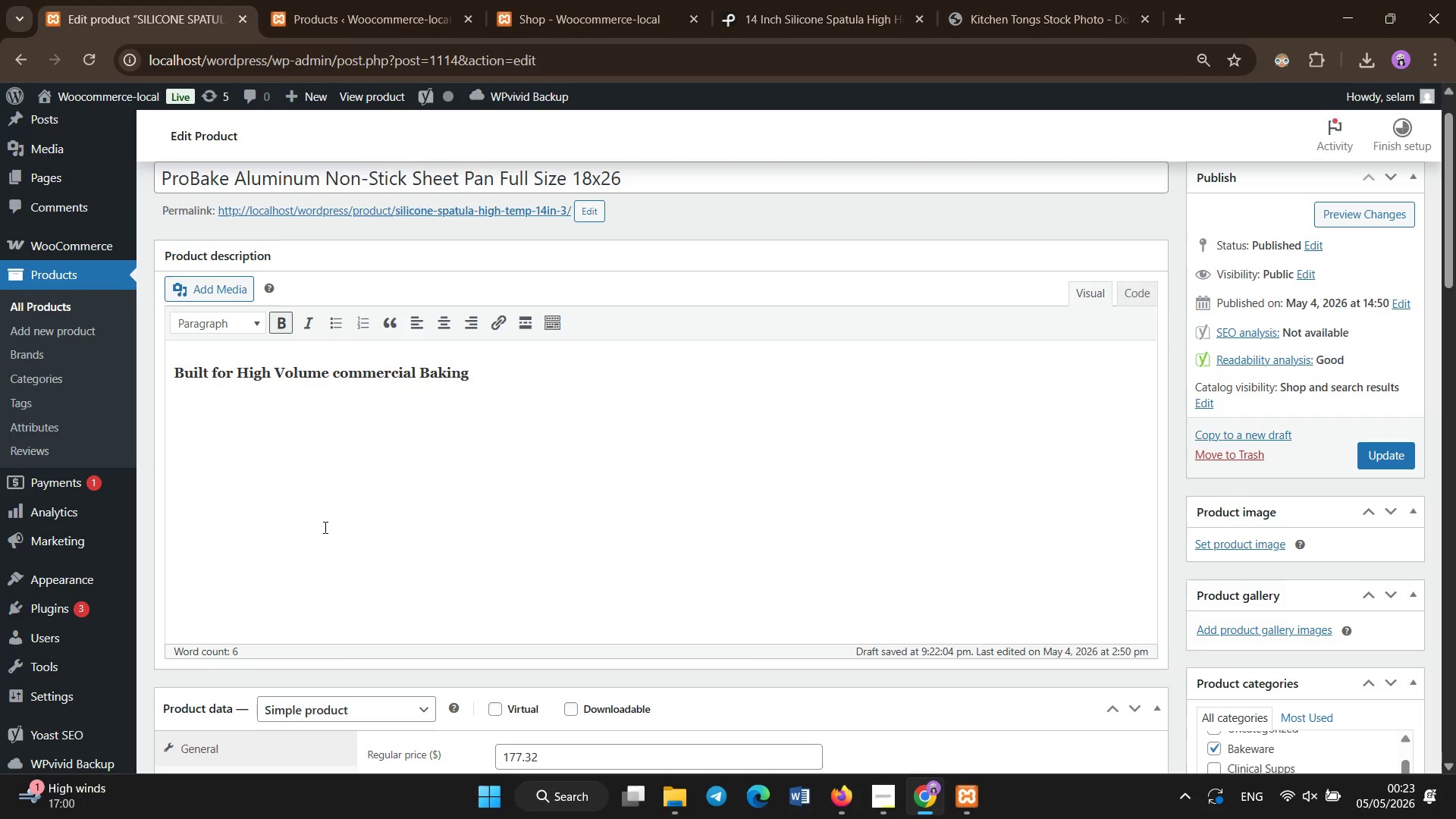 
scroll: coordinate [529, 491], scroll_direction: down, amount: 4.0
 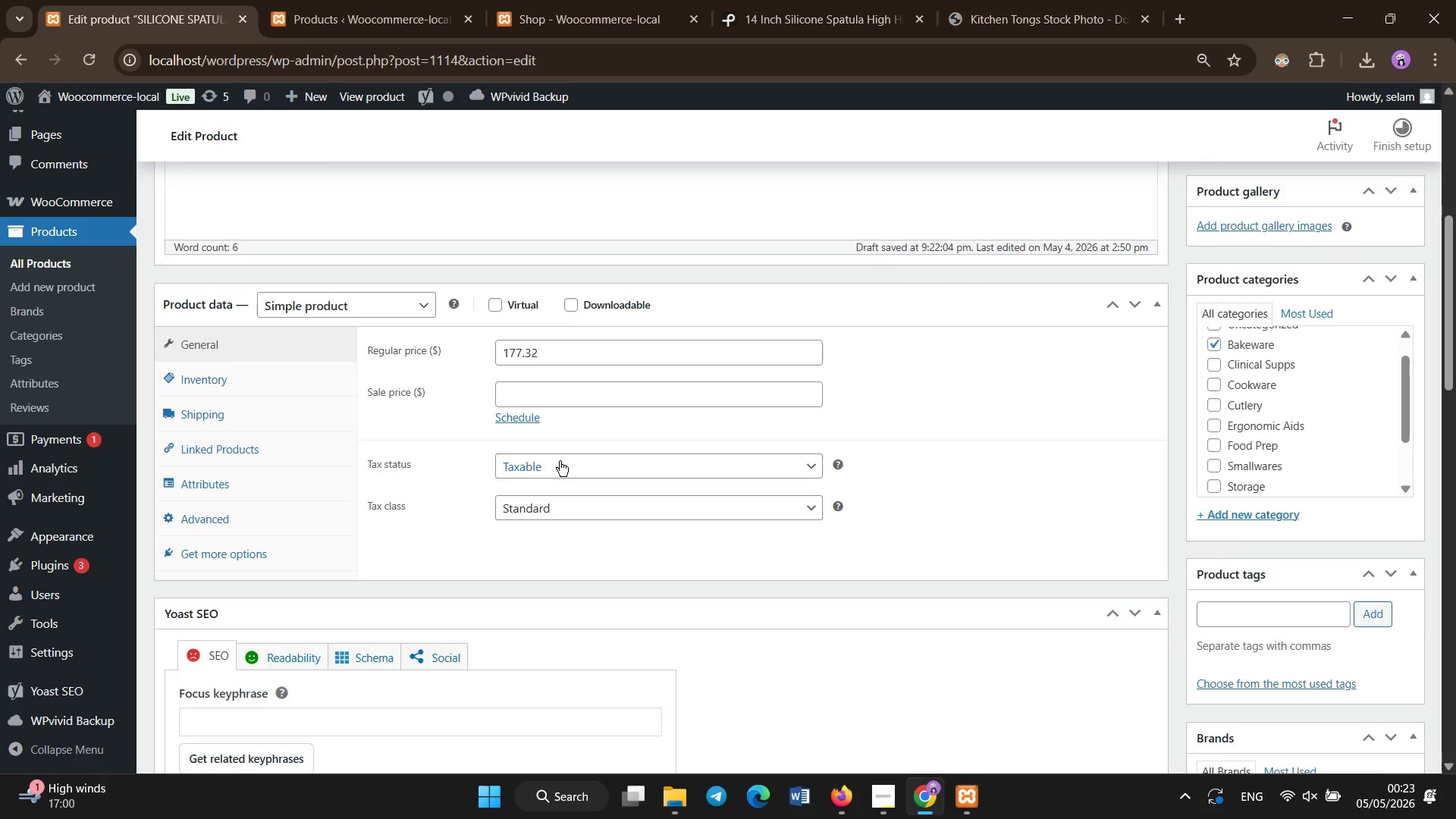 
scroll: coordinate [562, 449], scroll_direction: up, amount: 3.0
 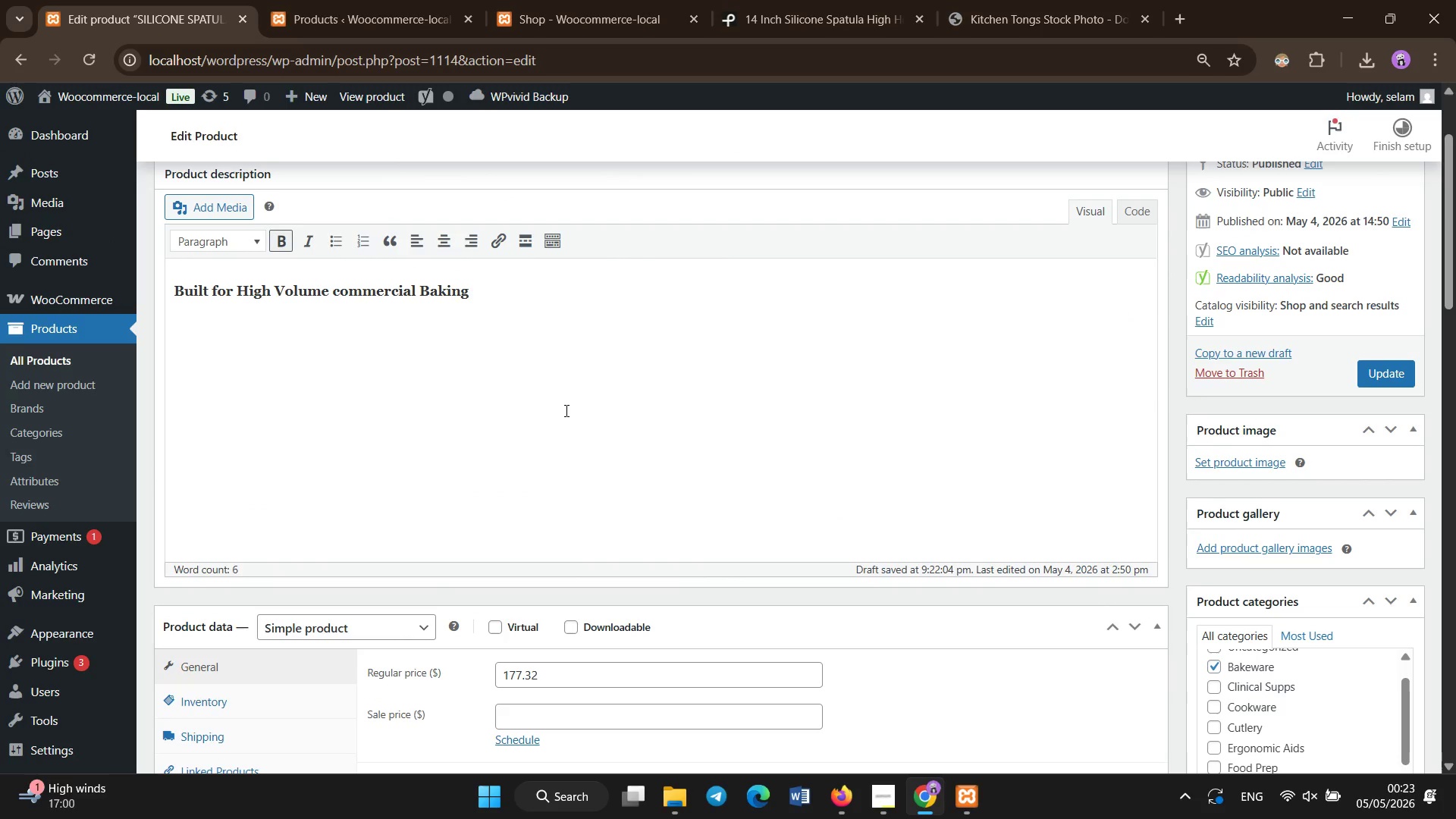 
key(Enter)
 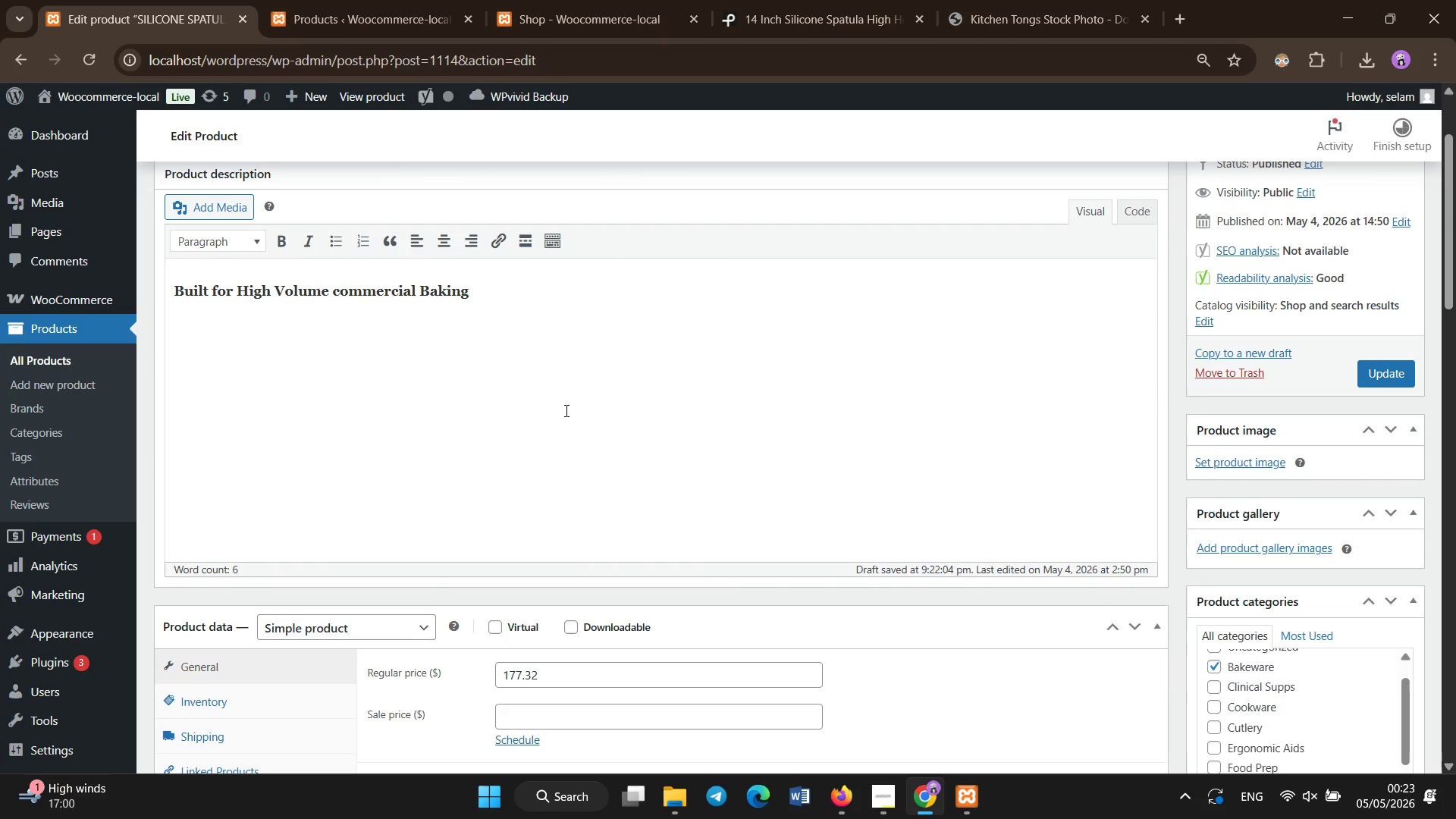 
type(The ProBake full-size 18x26sheet pan is designed for professional kitchens that demand consistent, high volume baking performance constructed from heavy-duty aluminum, it ensures rapid heat conduction allowing chefs and bakers to achive uniform cooking results acros lar)
key(Backspace)
key(Backspace)
key(Backspace)
key(Backspace)
type(s large batches)
 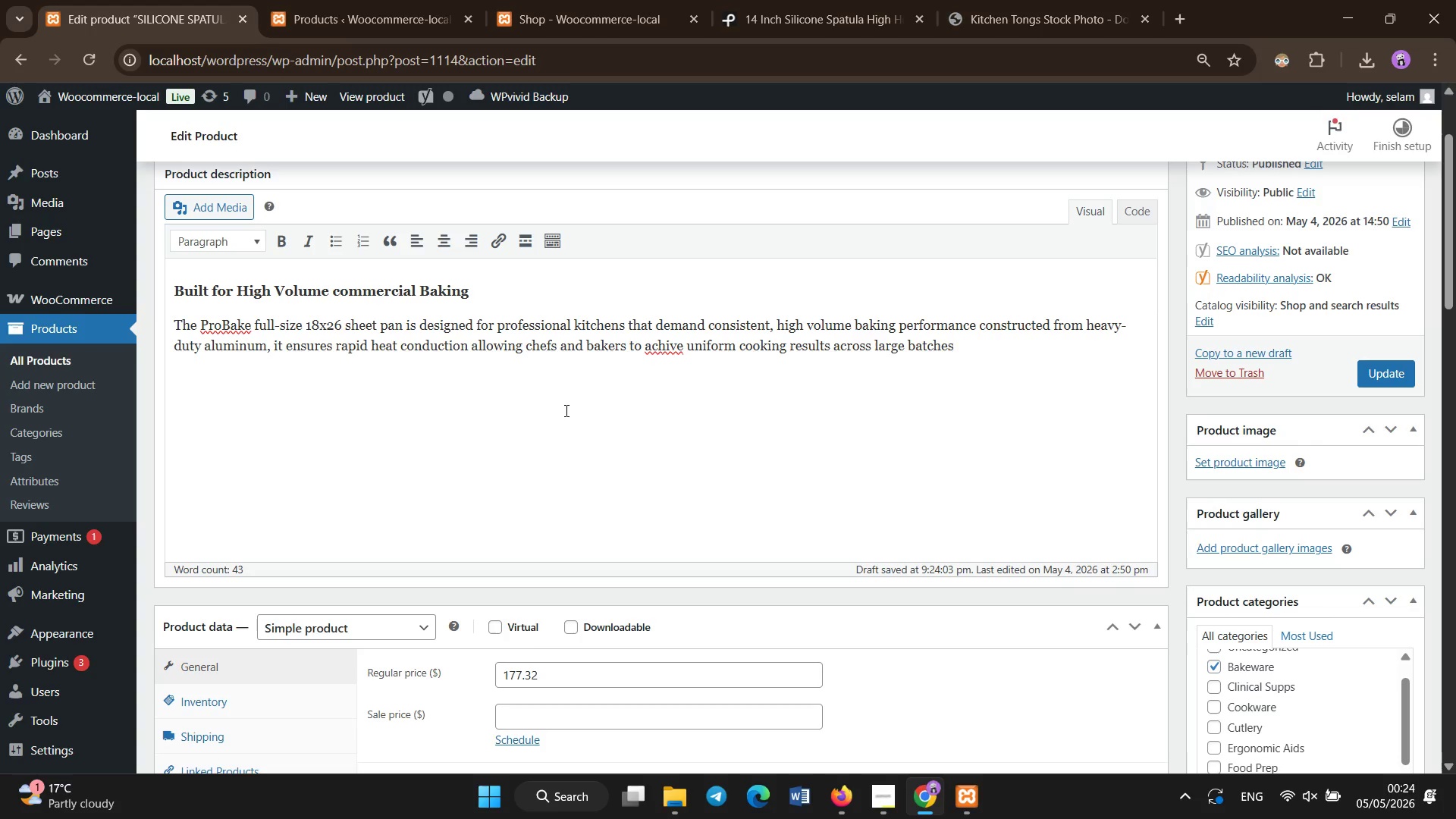 
left_click([679, 353])
 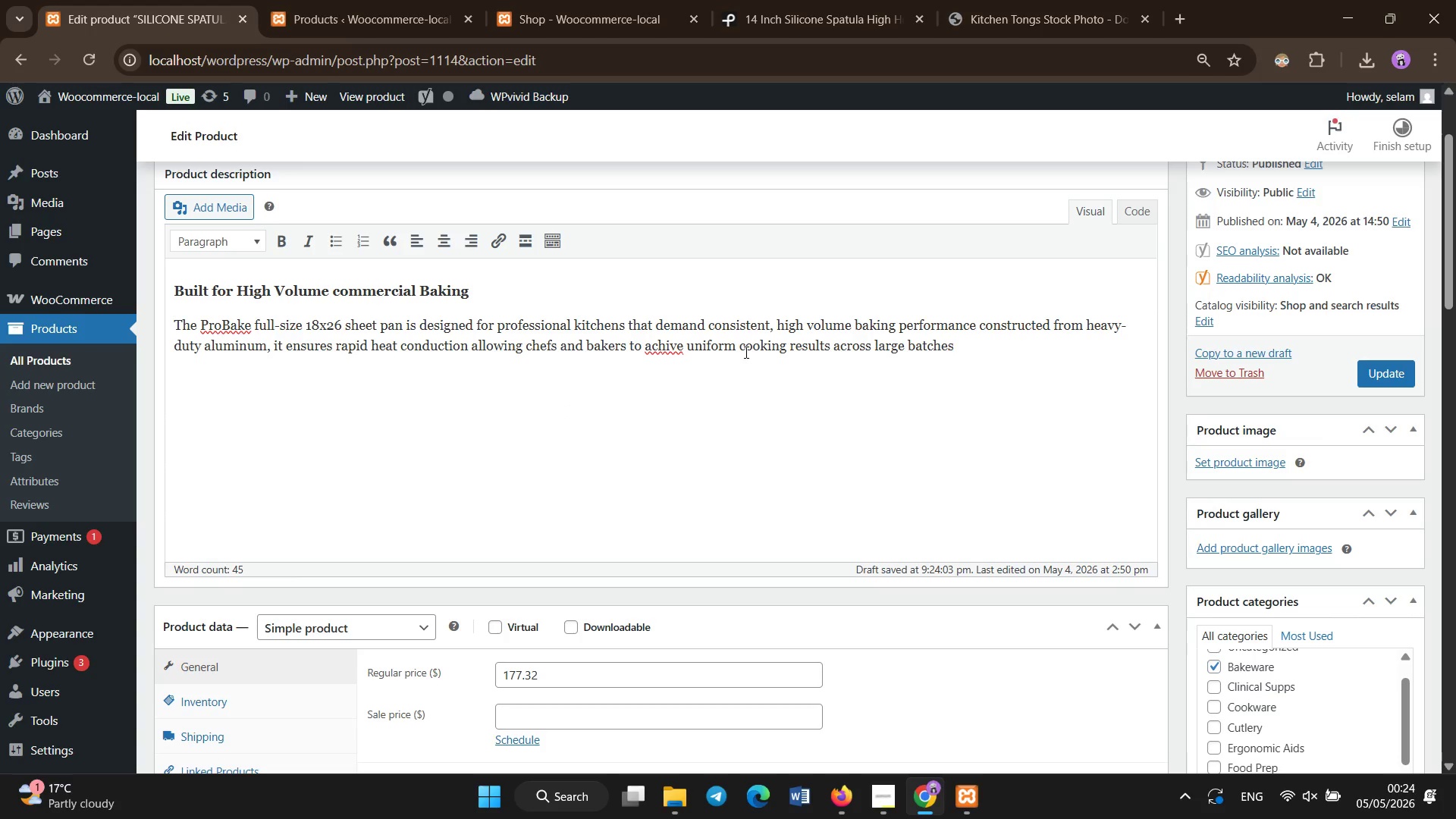 
key(ArrowRight)
 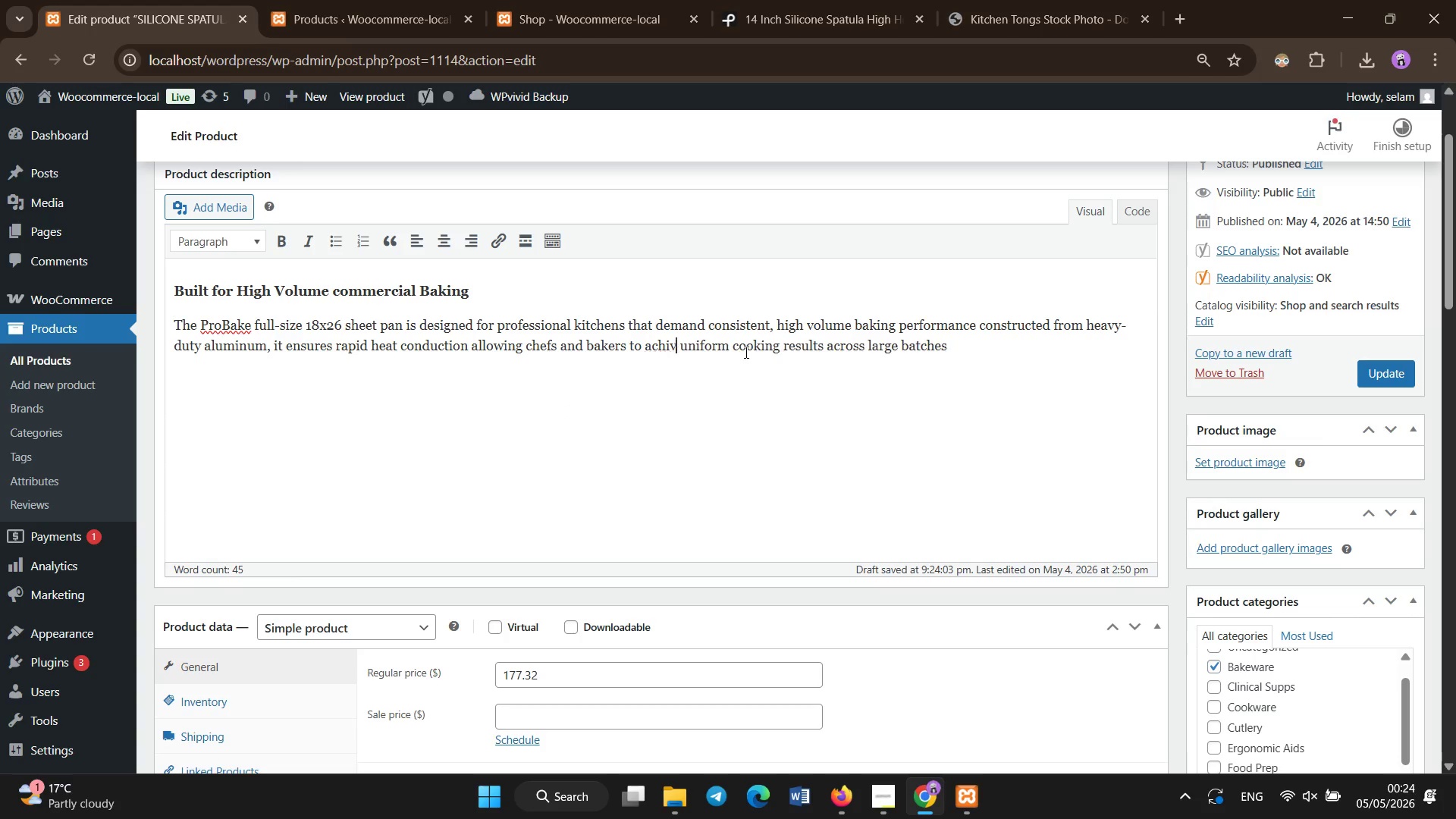 
key(Backspace)
key(Backspace)
key(Backspace)
type(ive)
key(Backspace)
key(Backspace)
key(Backspace)
type(ieve[End].)
 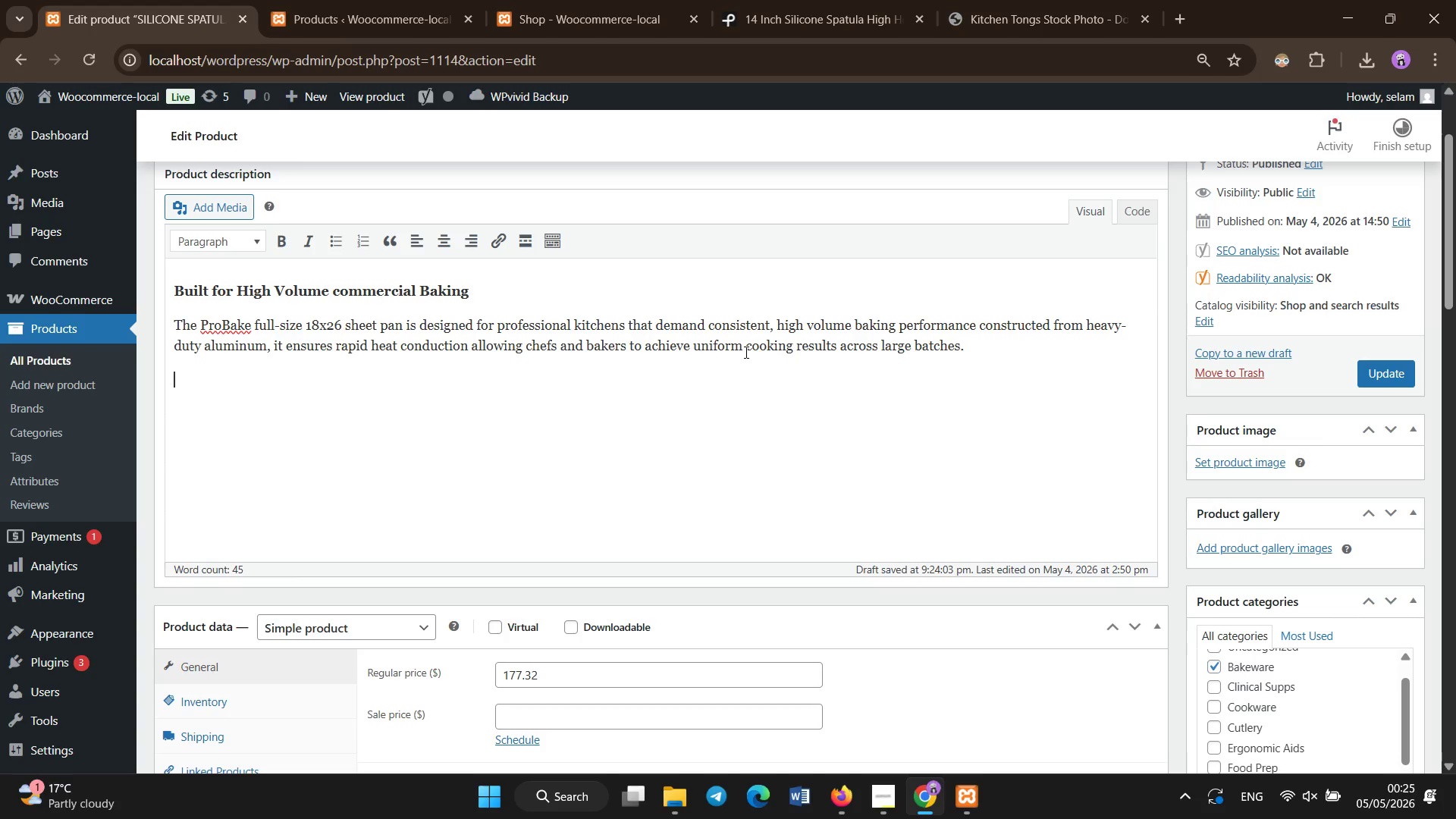 
key(Enter)
 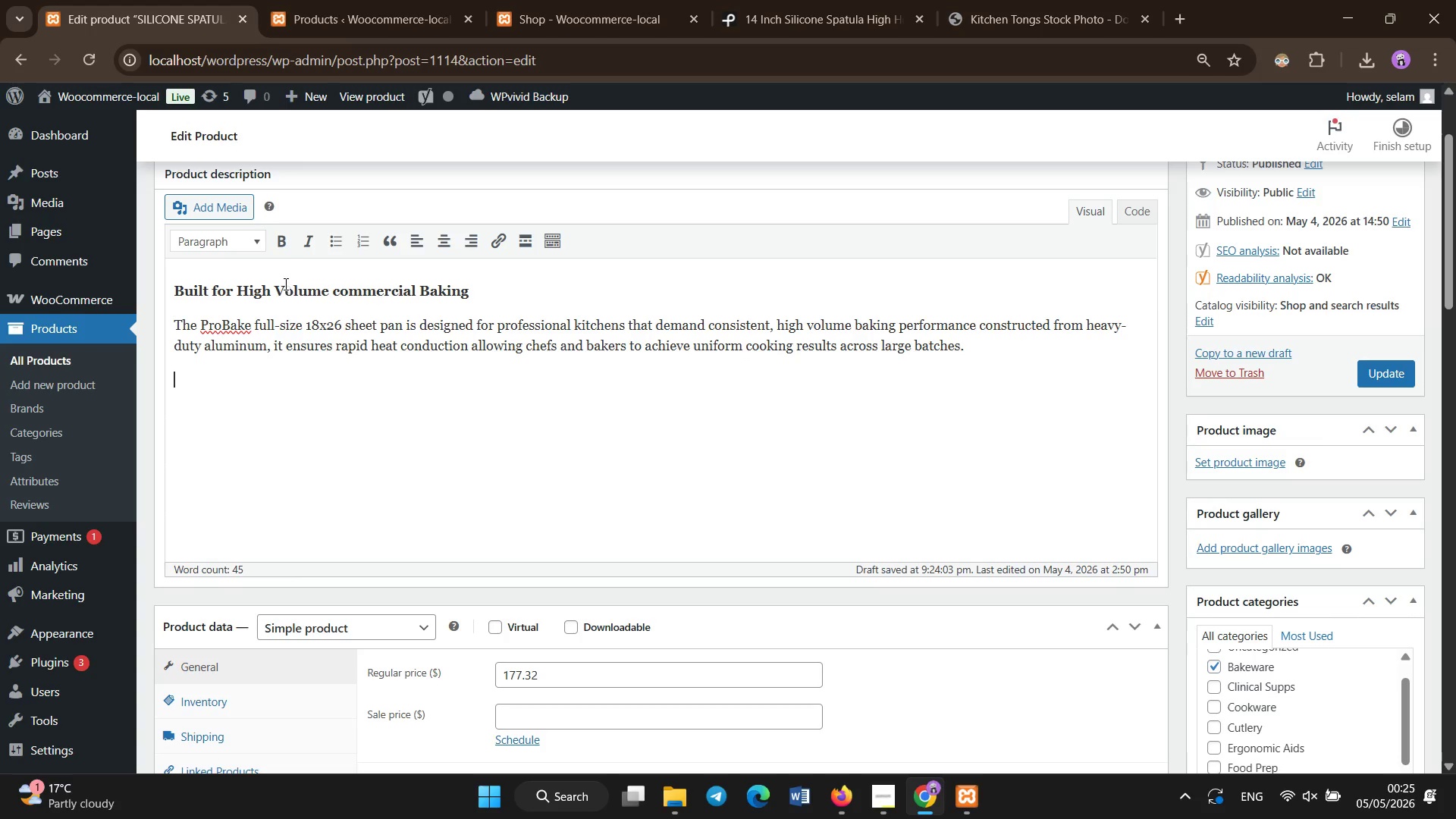 
left_click([282, 247])
 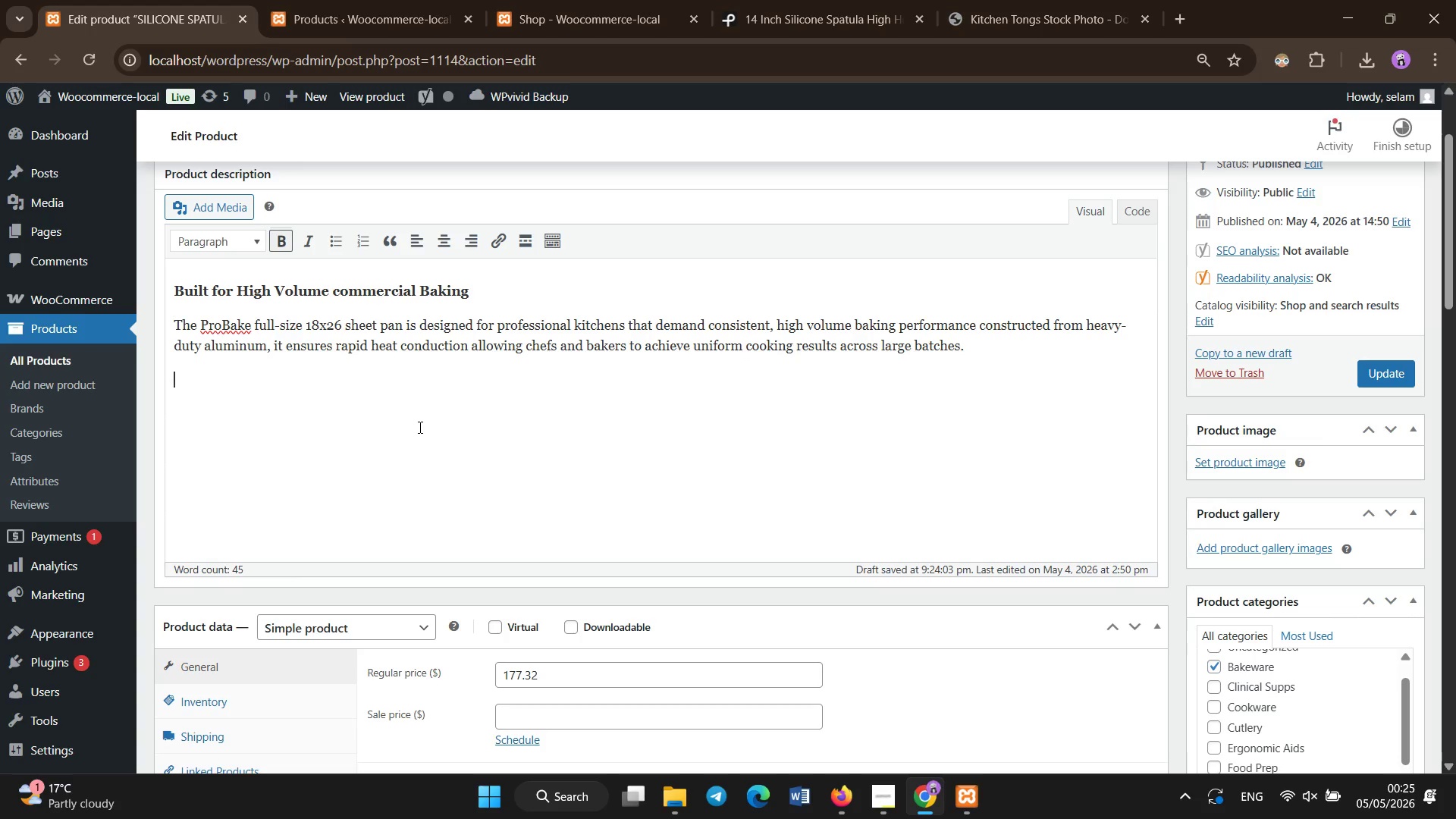 
type(Reliable Non-Stick Performance)
 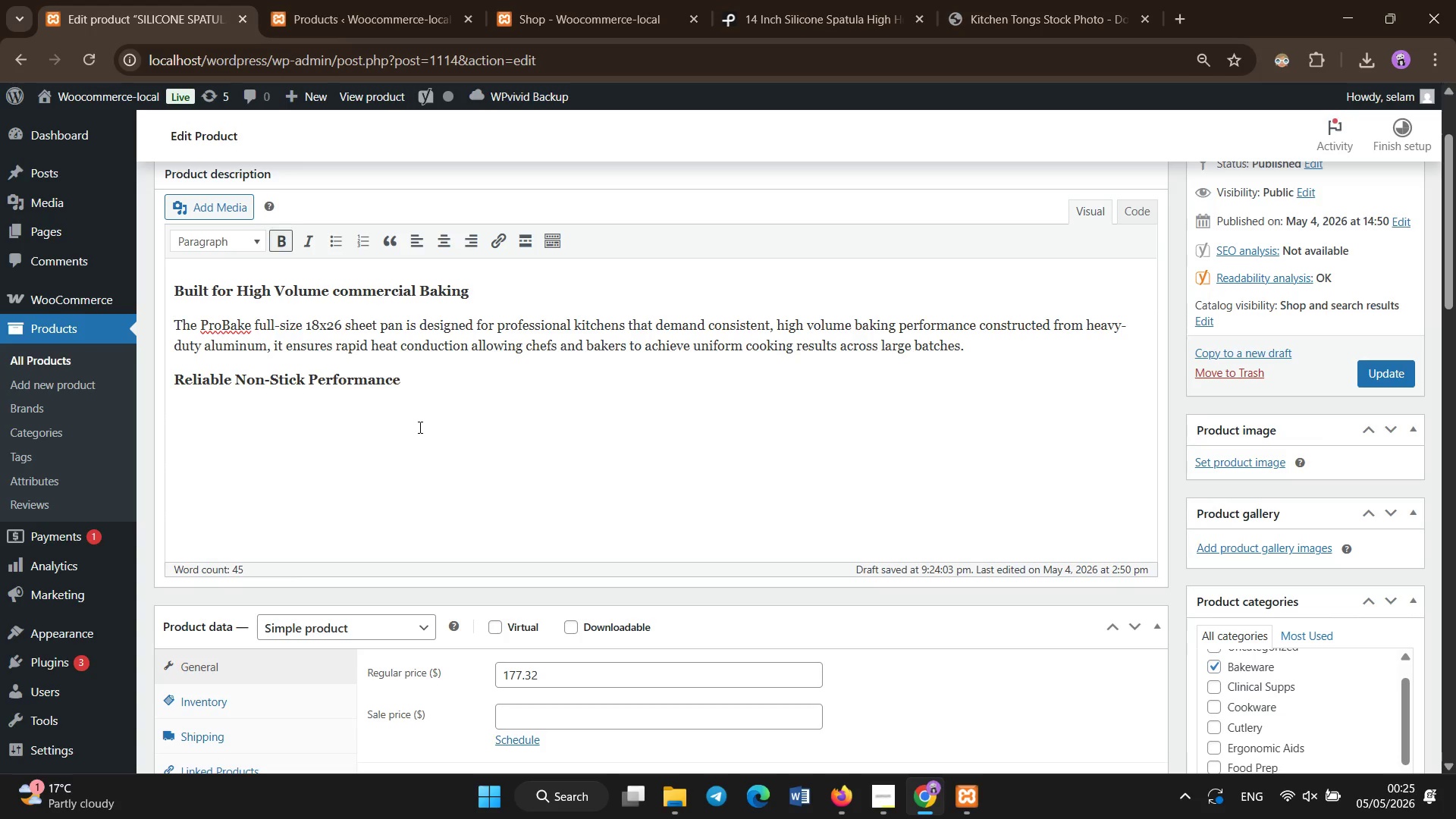 
key(Enter)
 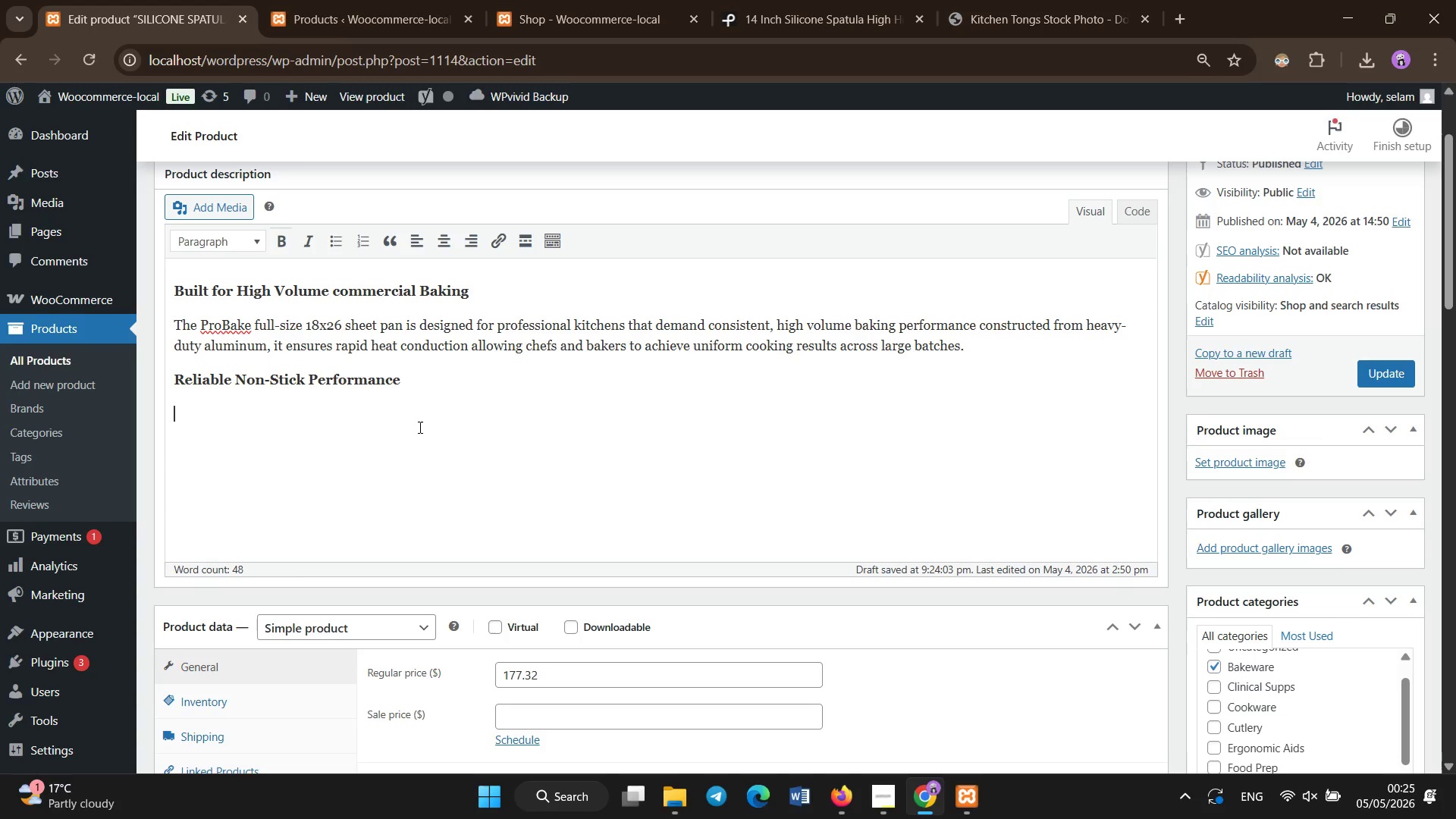 
type(The wire reinforced rim provides strucrual stren)
 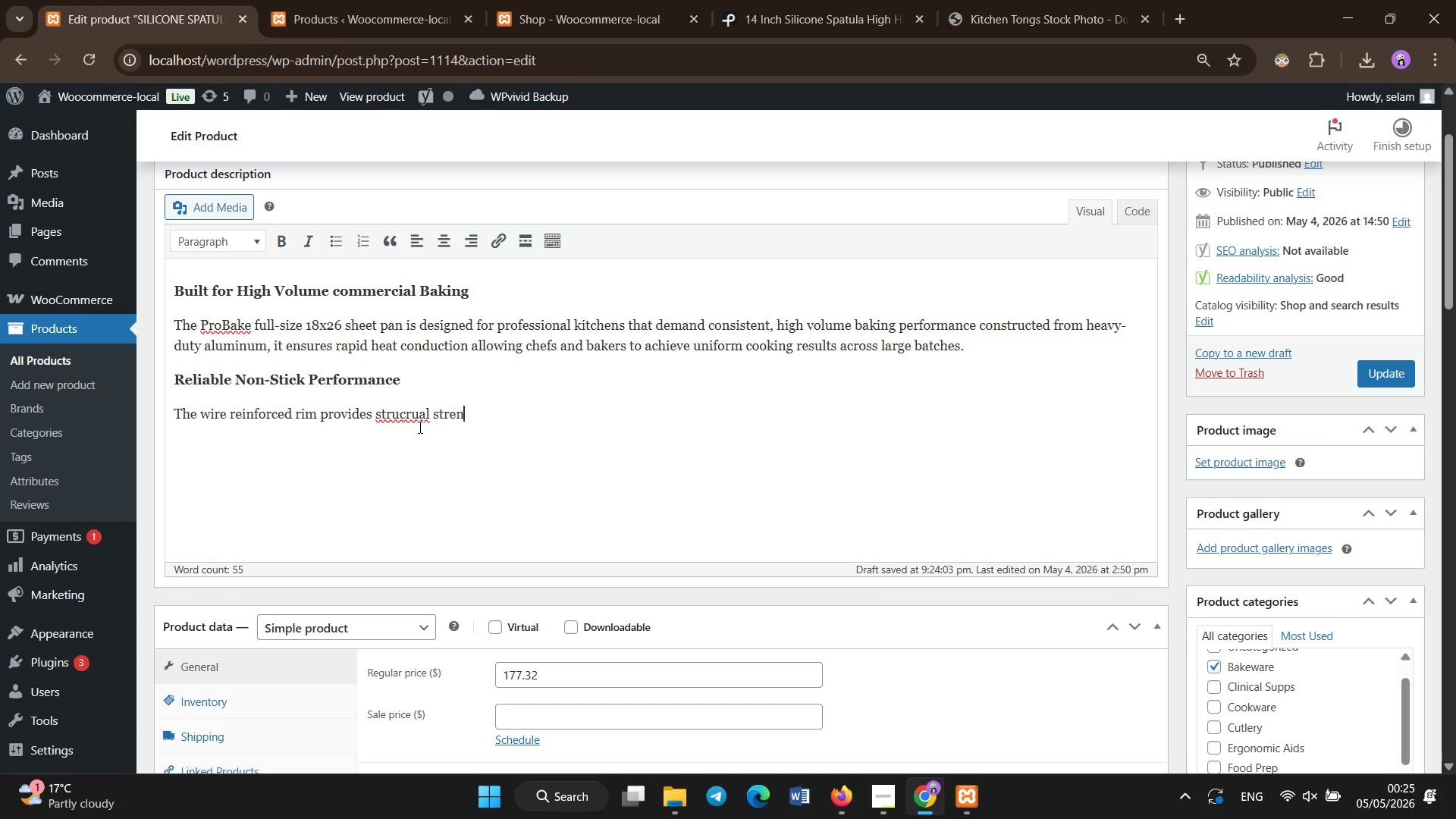 
hold_key(key=Backspace, duration=0.83)
 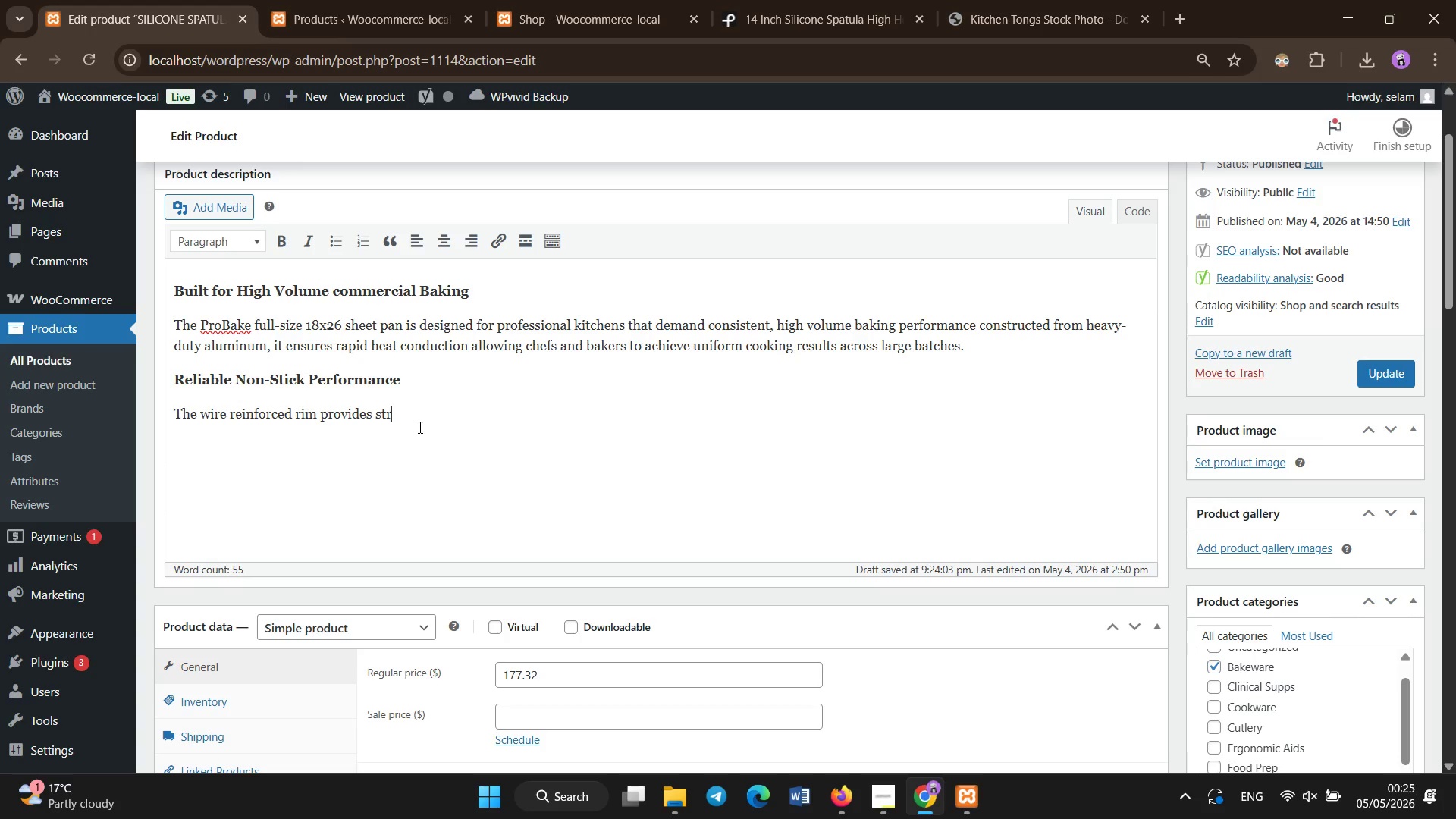 
type(actural str)
key(Backspace)
key(Backspace)
key(Backspace)
type(tructural strenght )
key(Backspace)
key(Backspace)
key(Backspace)
type(th, preventing bending or warmping even un)
 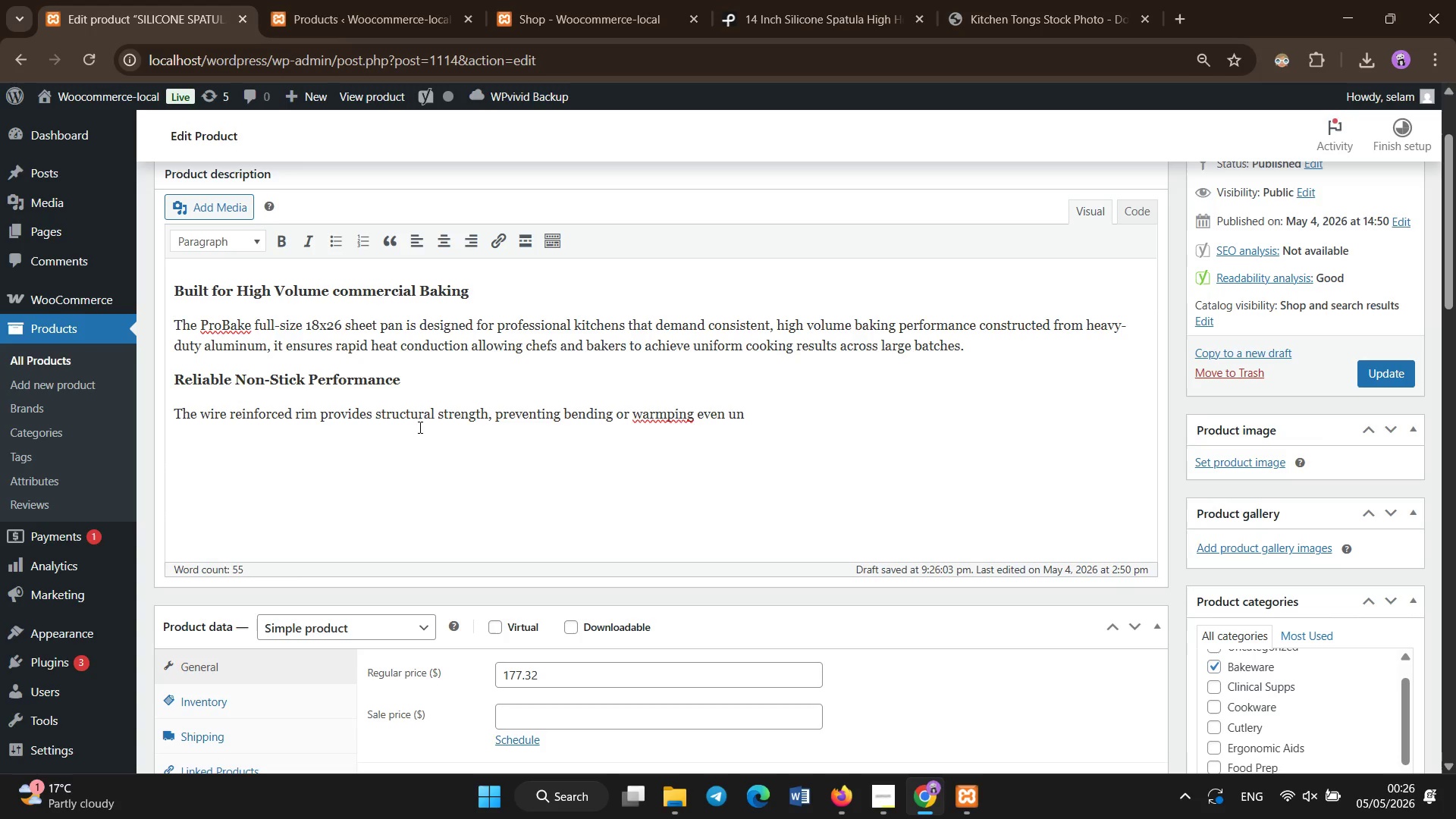 
hold_key(key=Backspace, duration=0.91)
 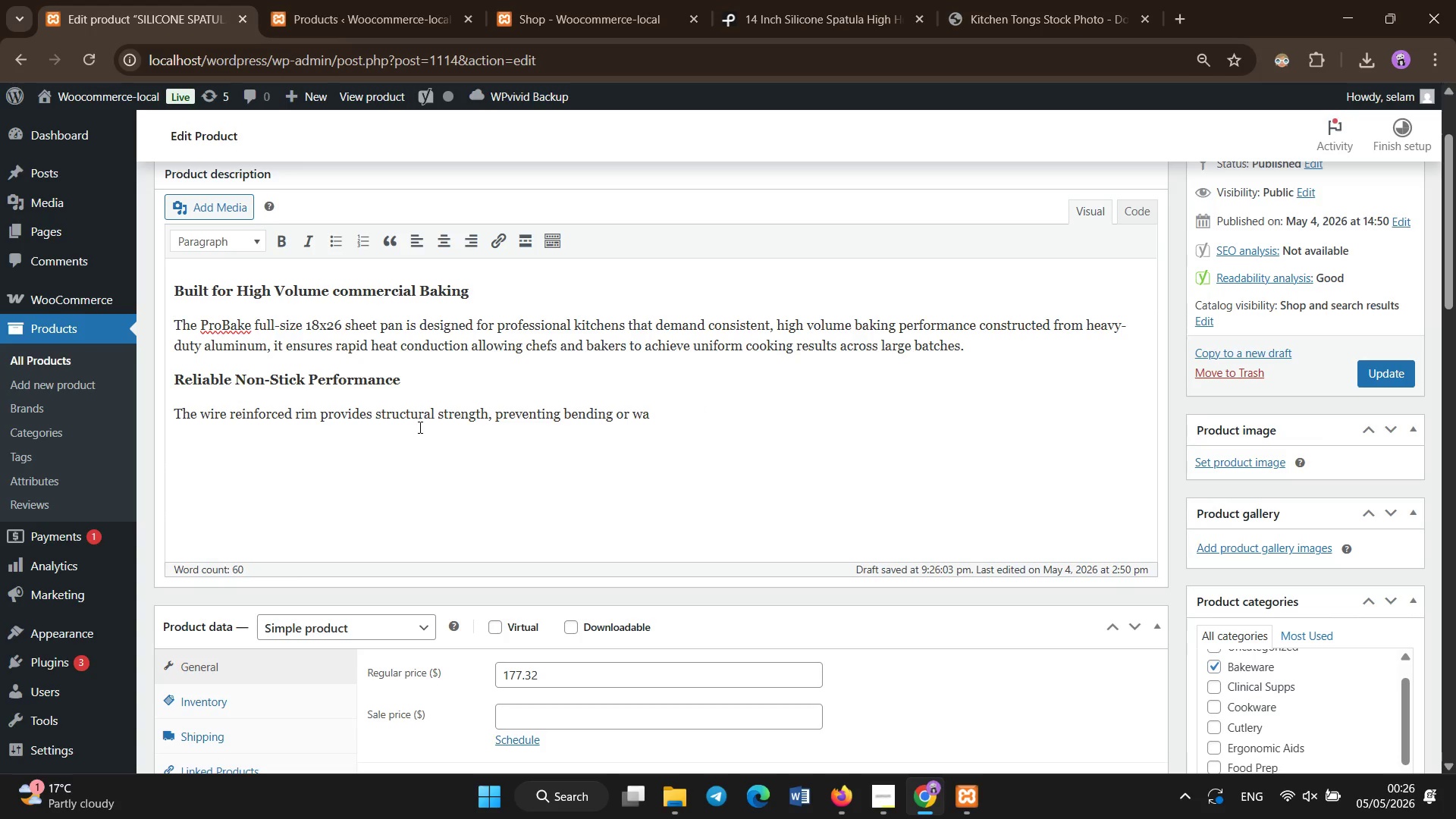 
hold_key(key=Backspace, duration=16.75)
 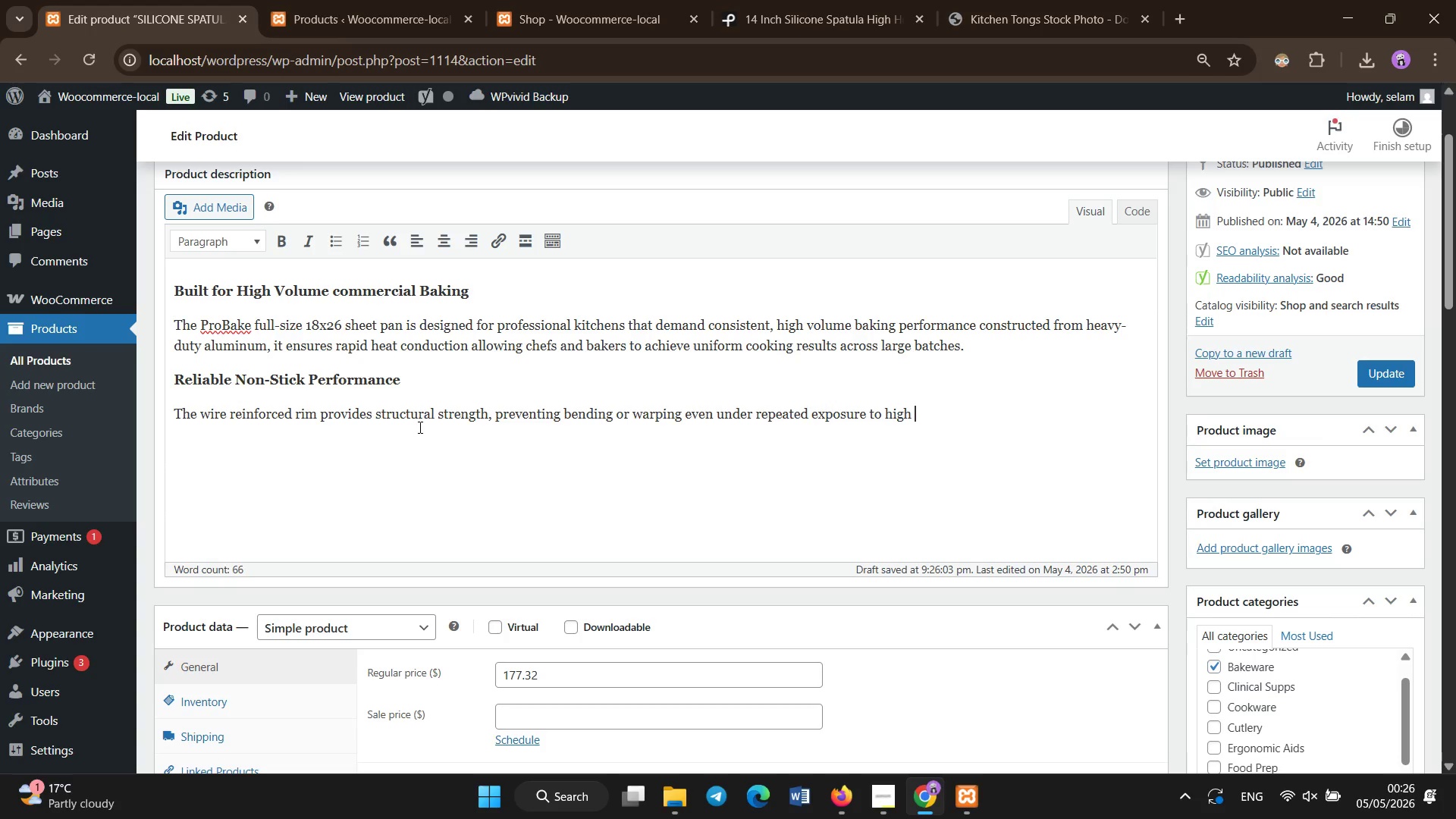 
type(rping even under repeated exposure to high vo)
key(Backspace)
type(oven temperatures. This ensures long )
key(Backspace)
type(-terms reliability in commercial kitechens wheitchens where equipment is usedcontinously thorught t)
 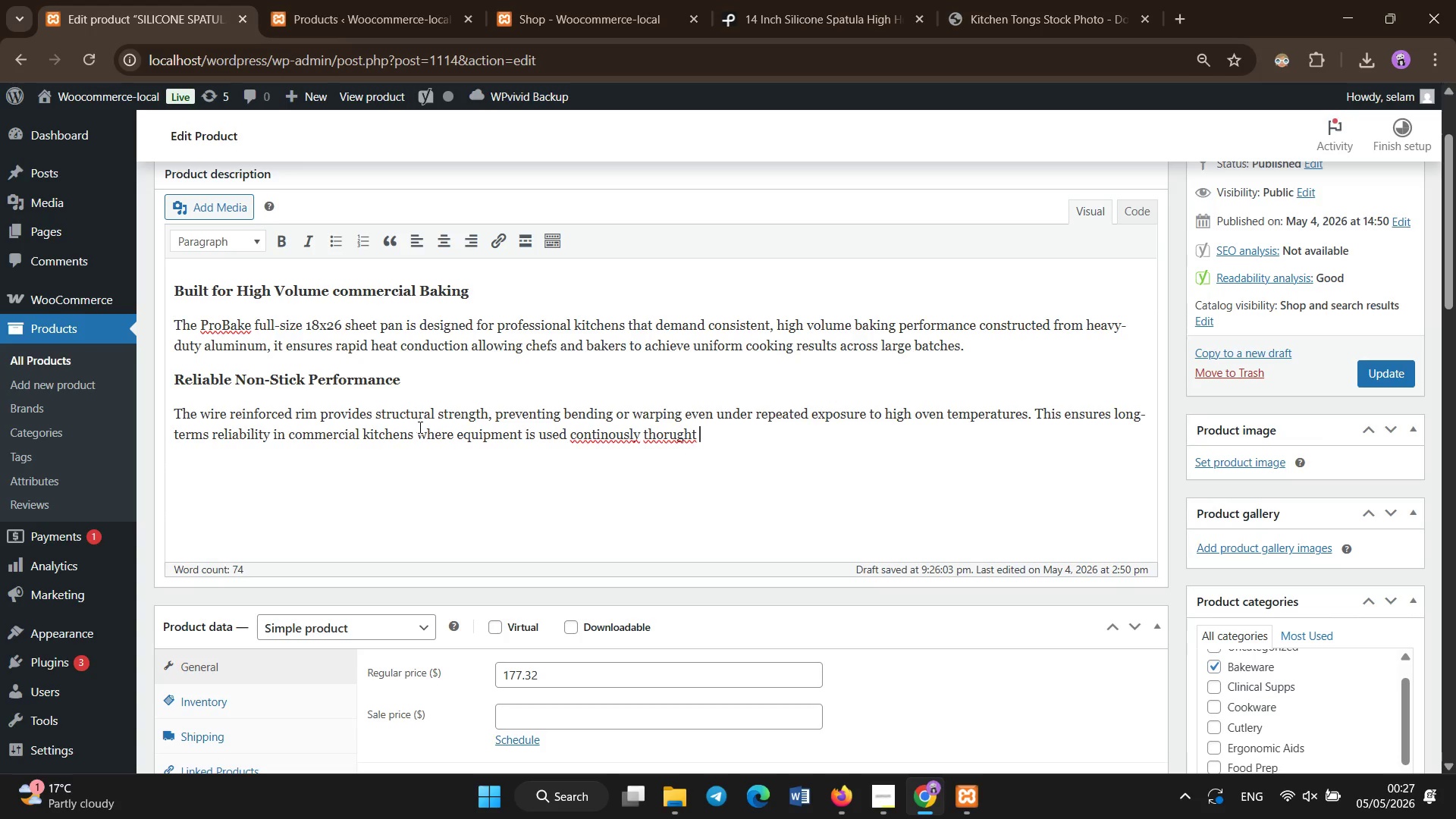 
 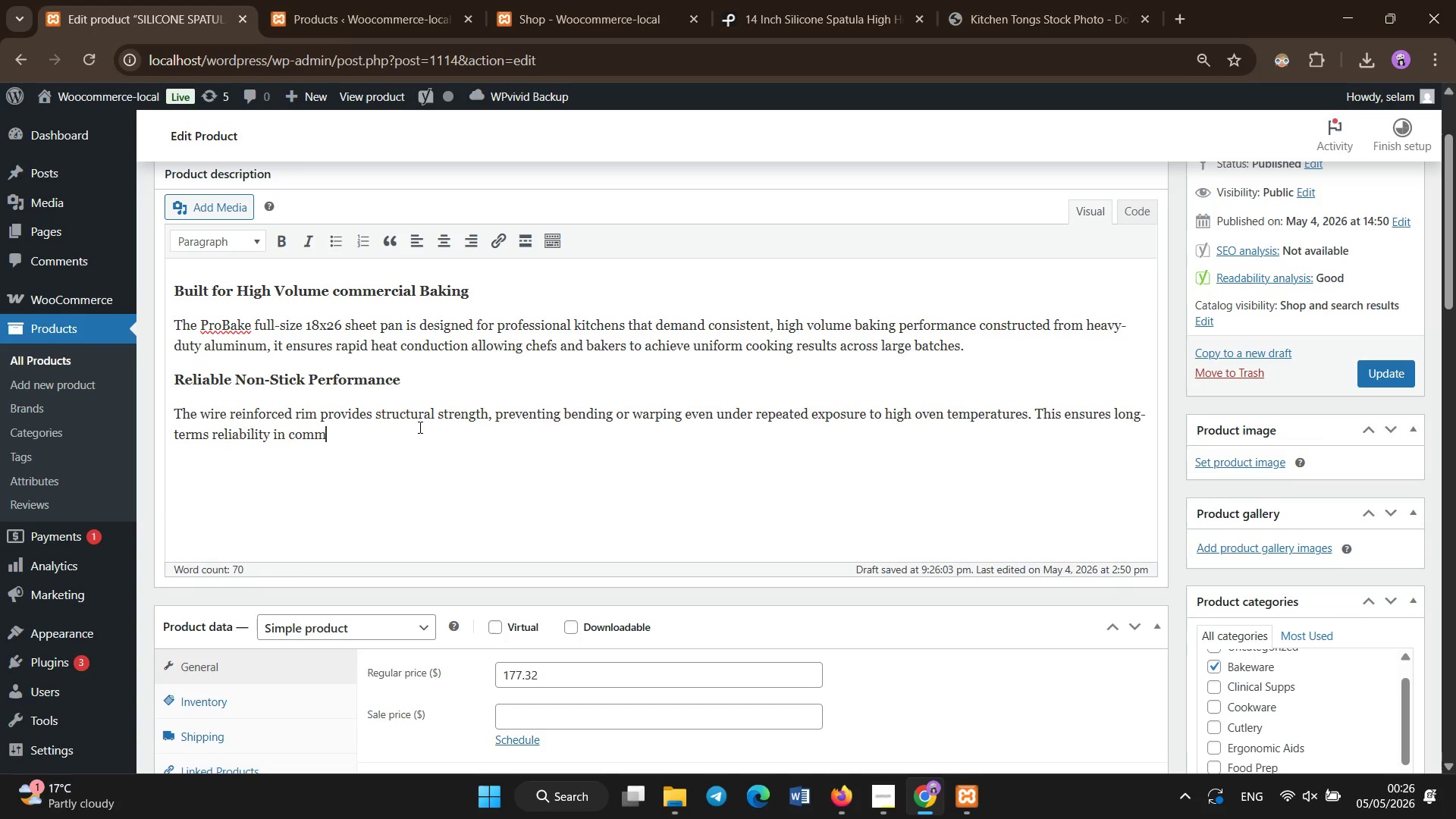 
hold_key(key=Backspace, duration=0.8)
 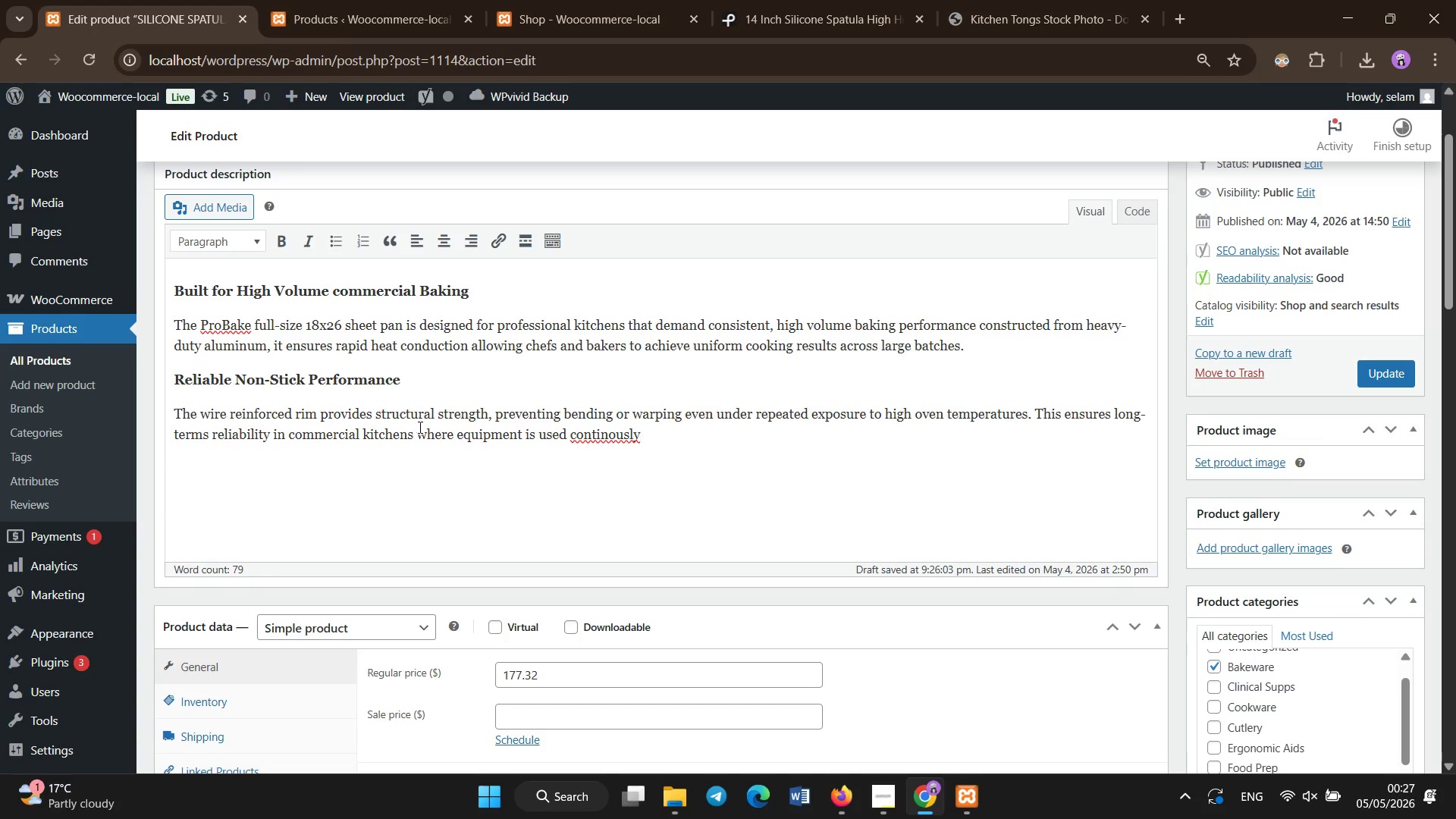 
hold_key(key=Backspace, duration=0.62)
 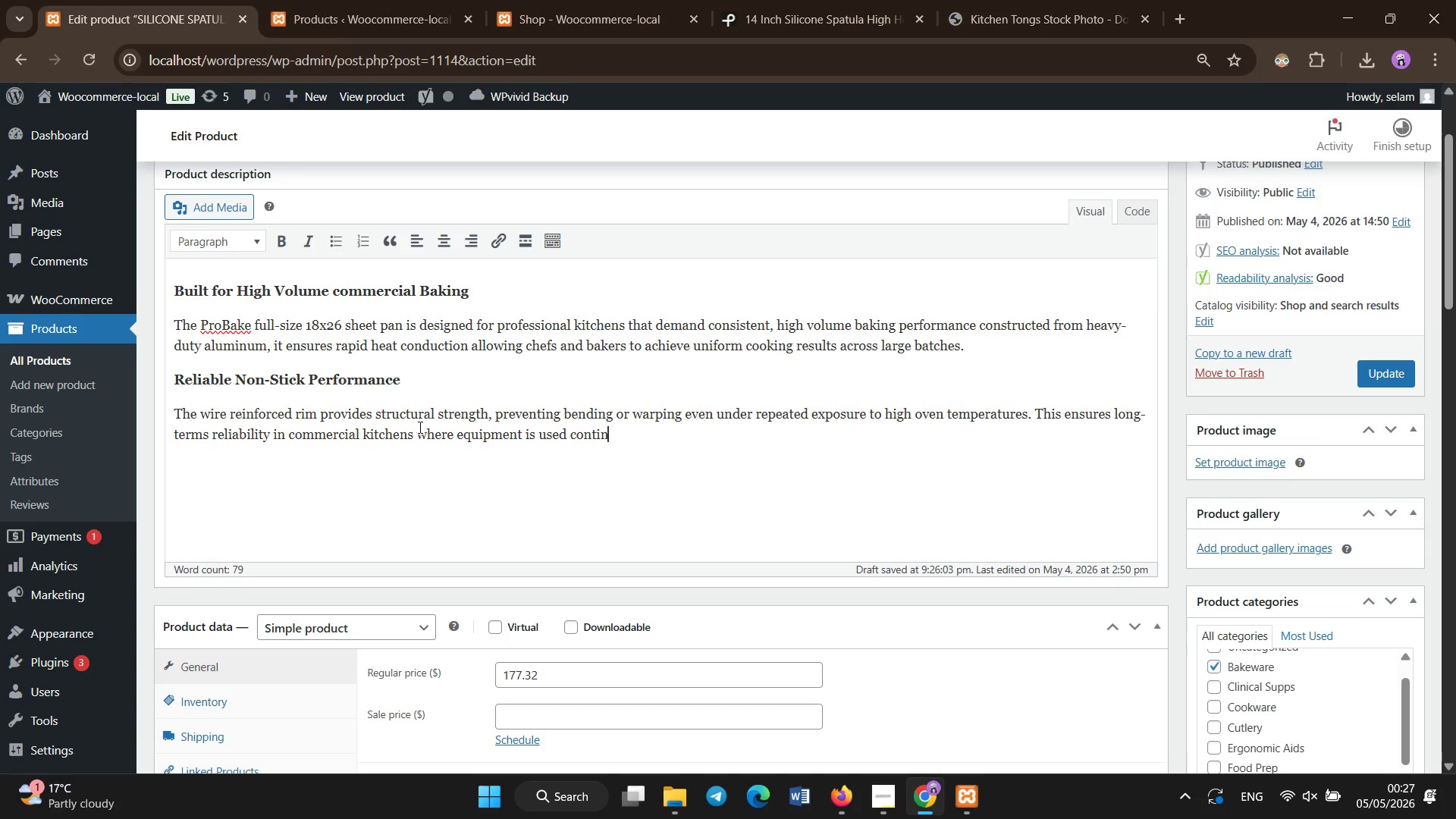 
key(Backspace)
 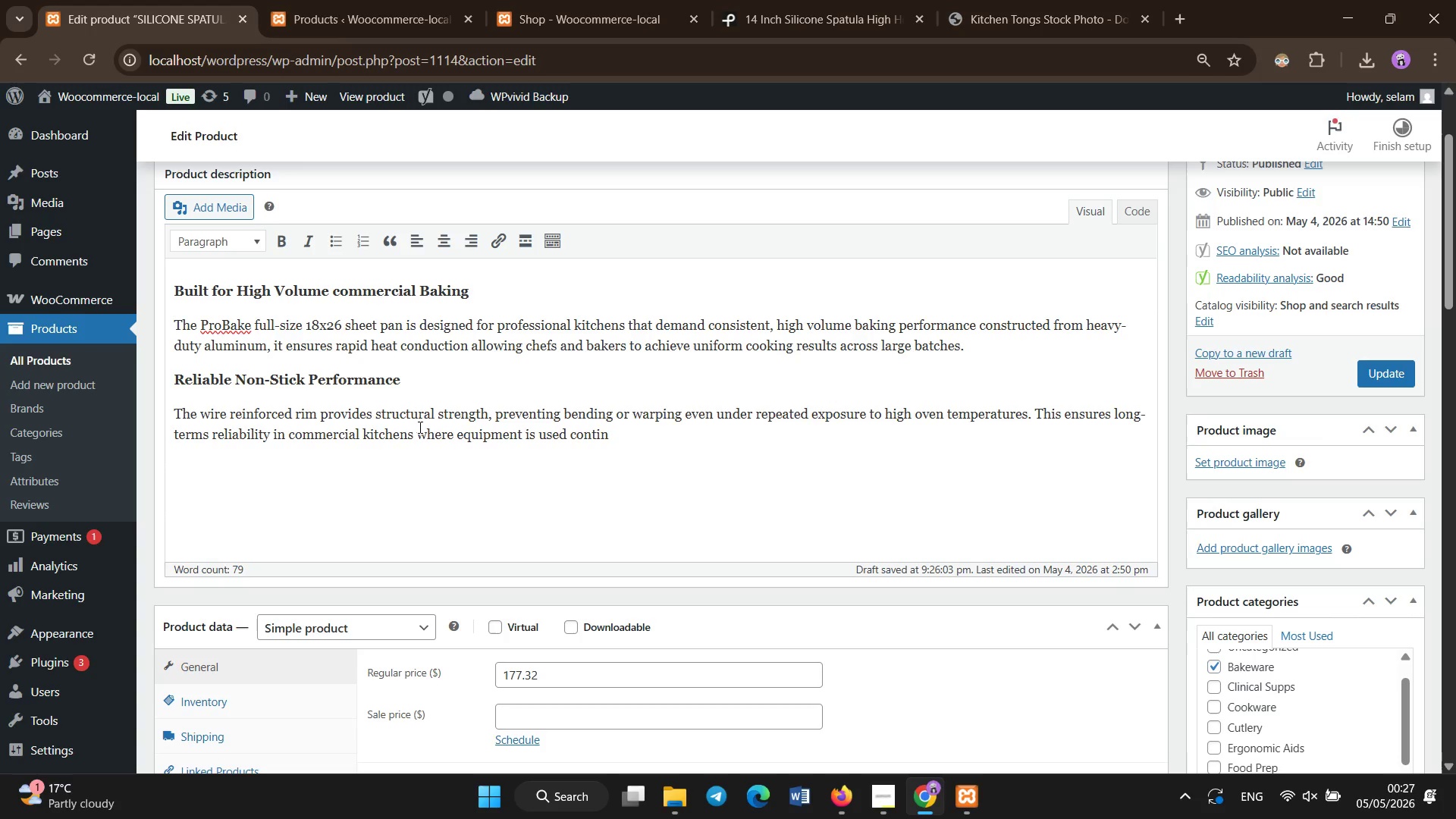 
type(uously throughtout )
 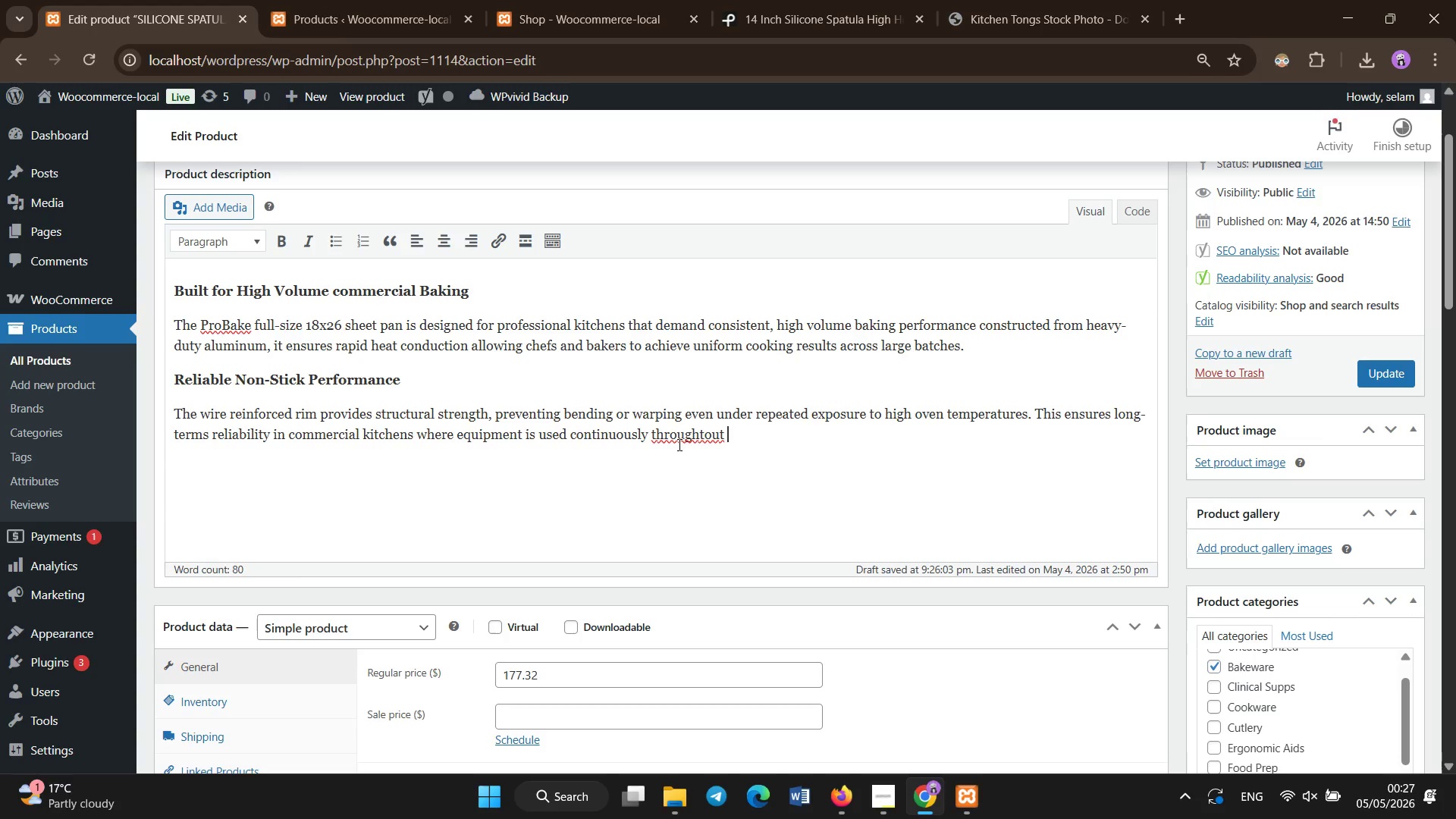 
left_click([692, 429])
 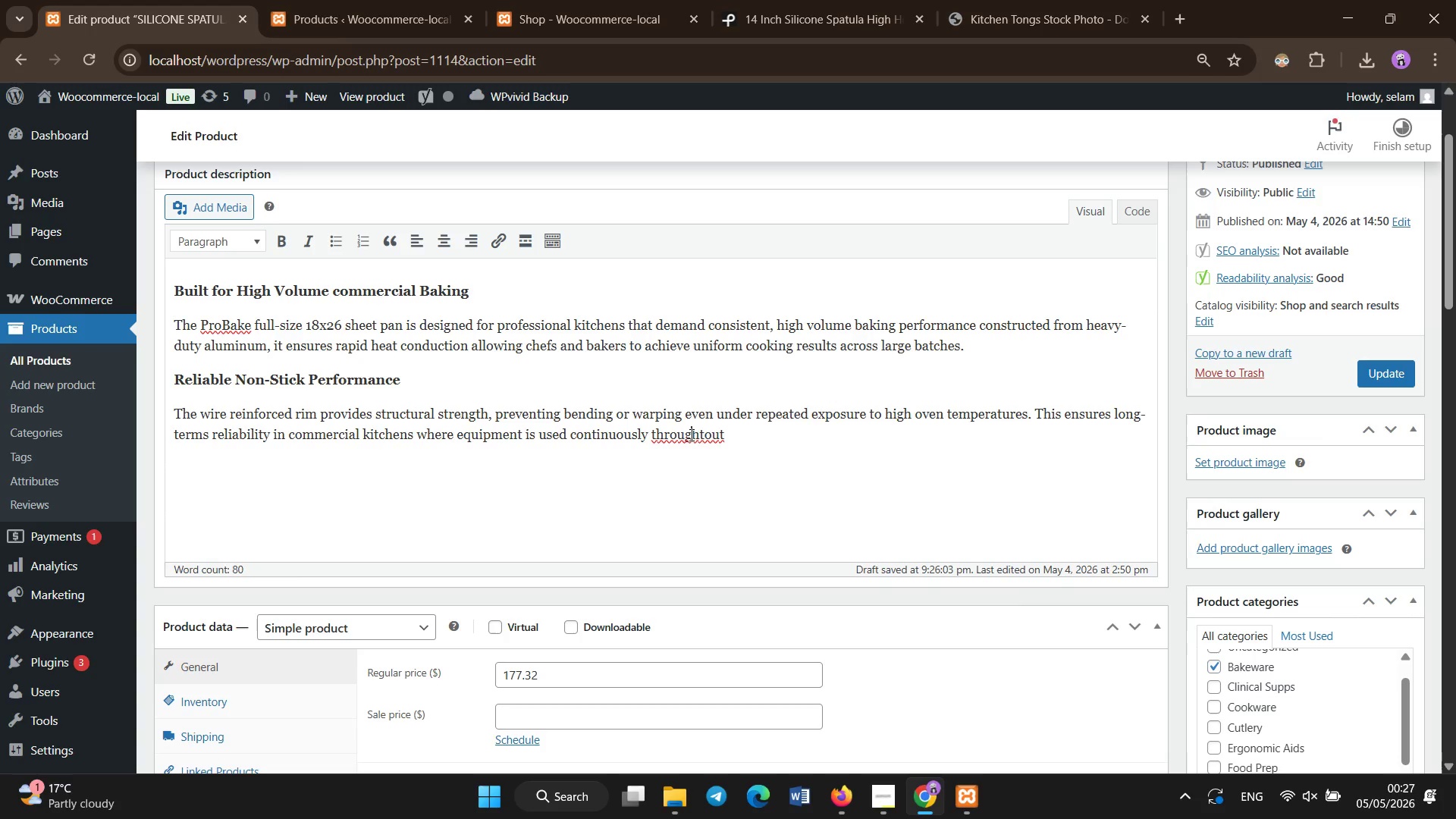 
right_click([692, 435])
 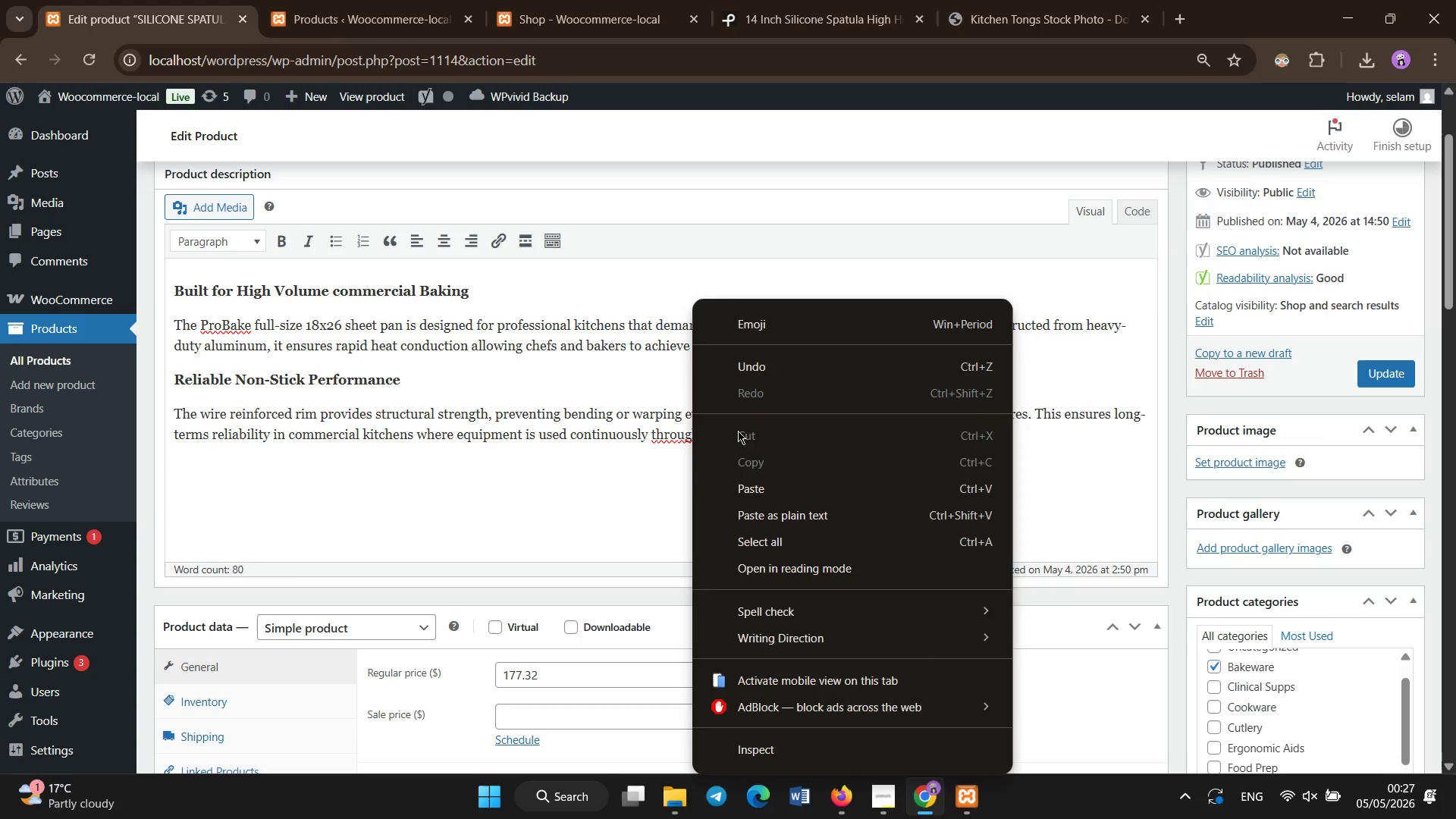 
left_click([648, 485])
 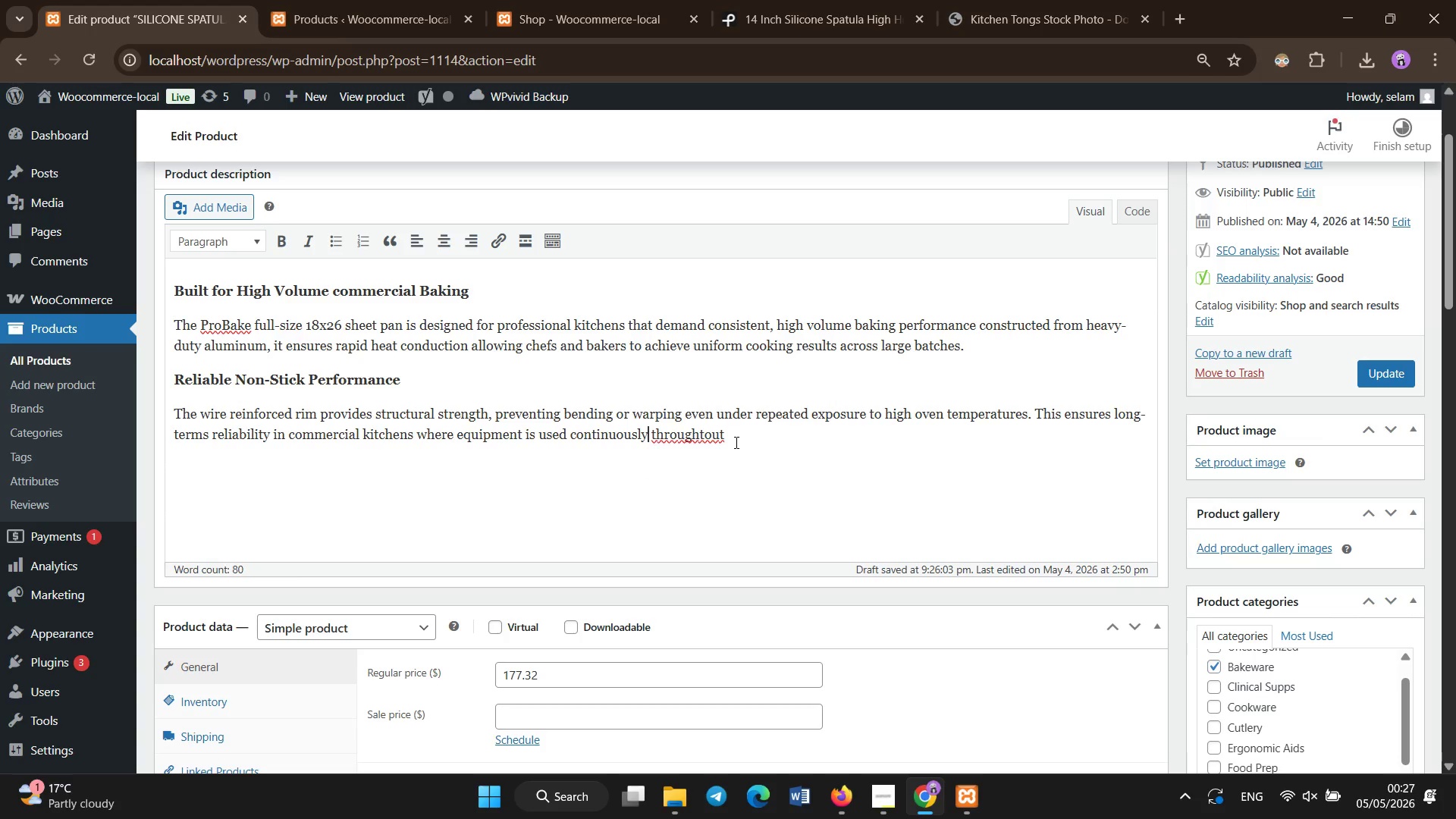 
left_click_drag(start_coordinate=[736, 443], to_coordinate=[651, 444])
 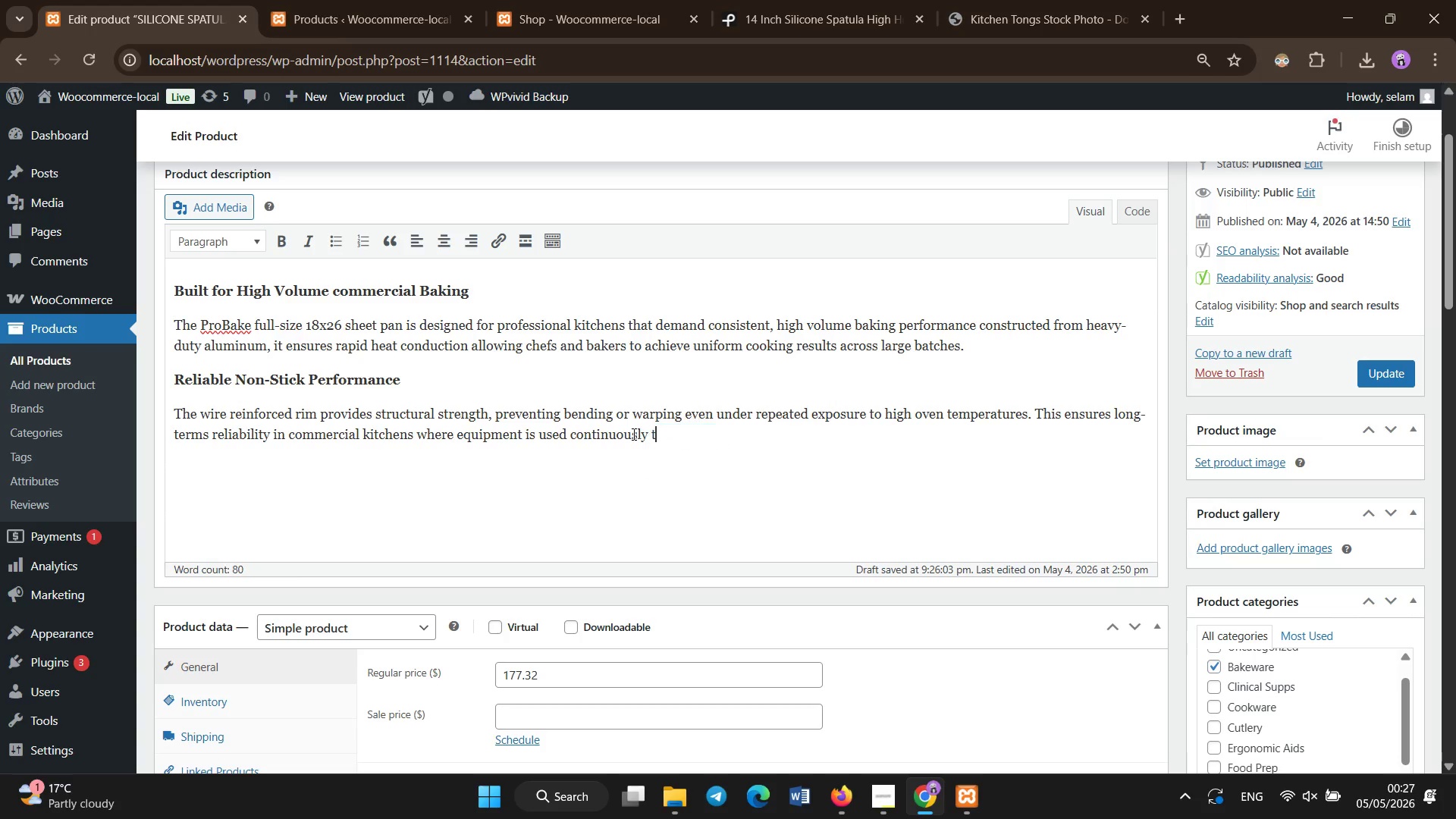 
type(throughout the sd)
key(Backspace)
key(Backspace)
type(day.)
 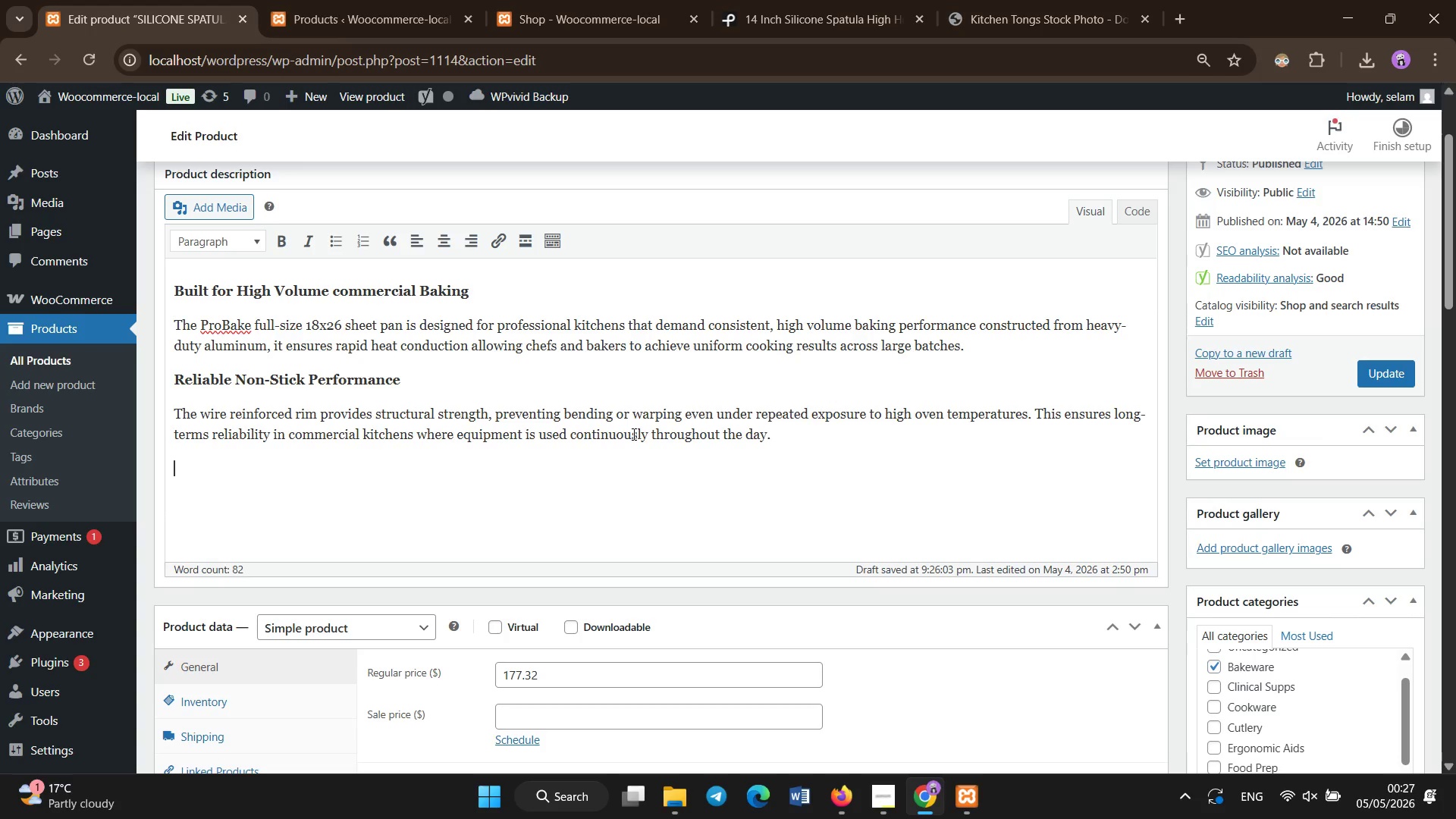 
key(Enter)
 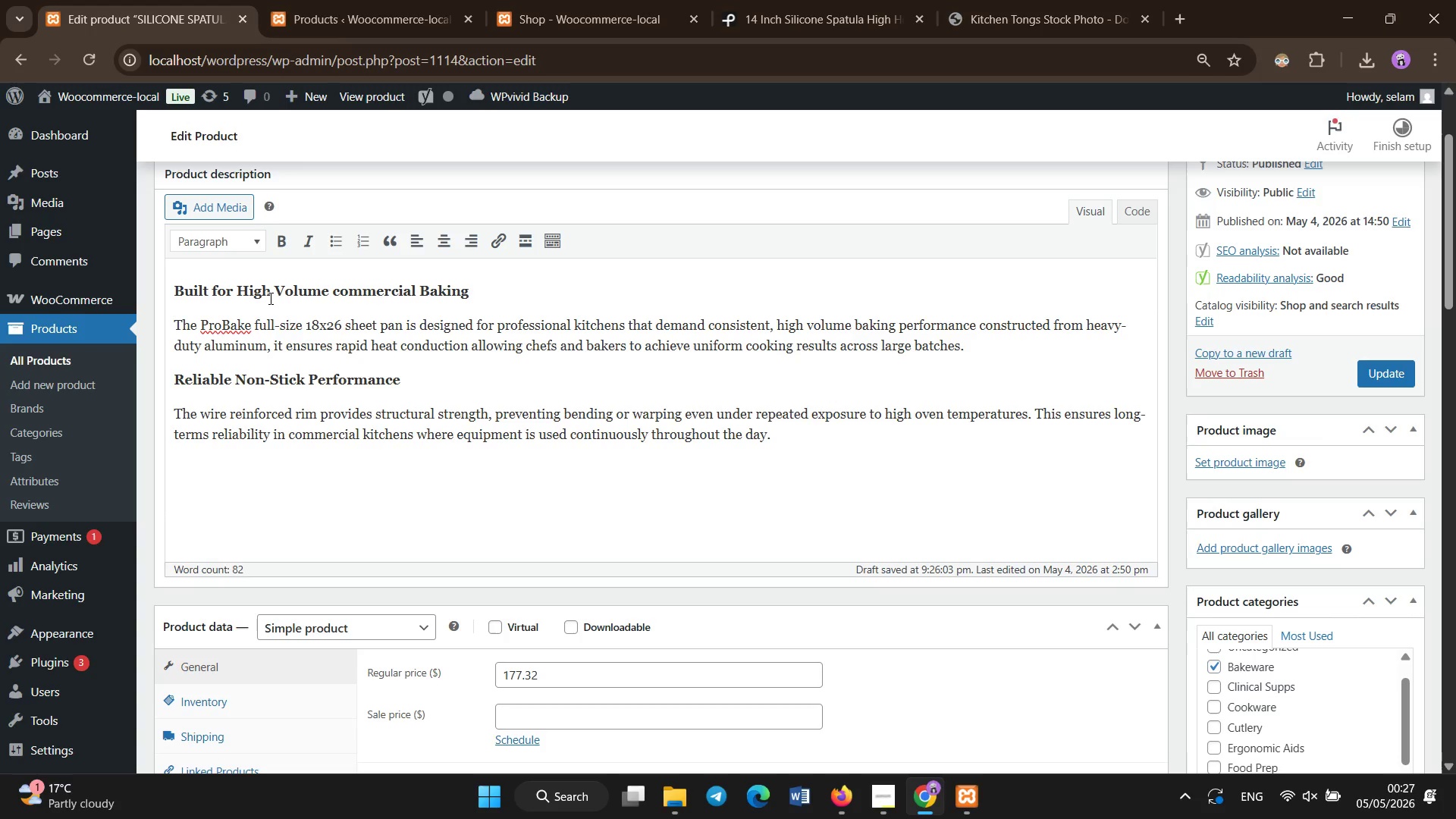 
left_click([281, 250])
 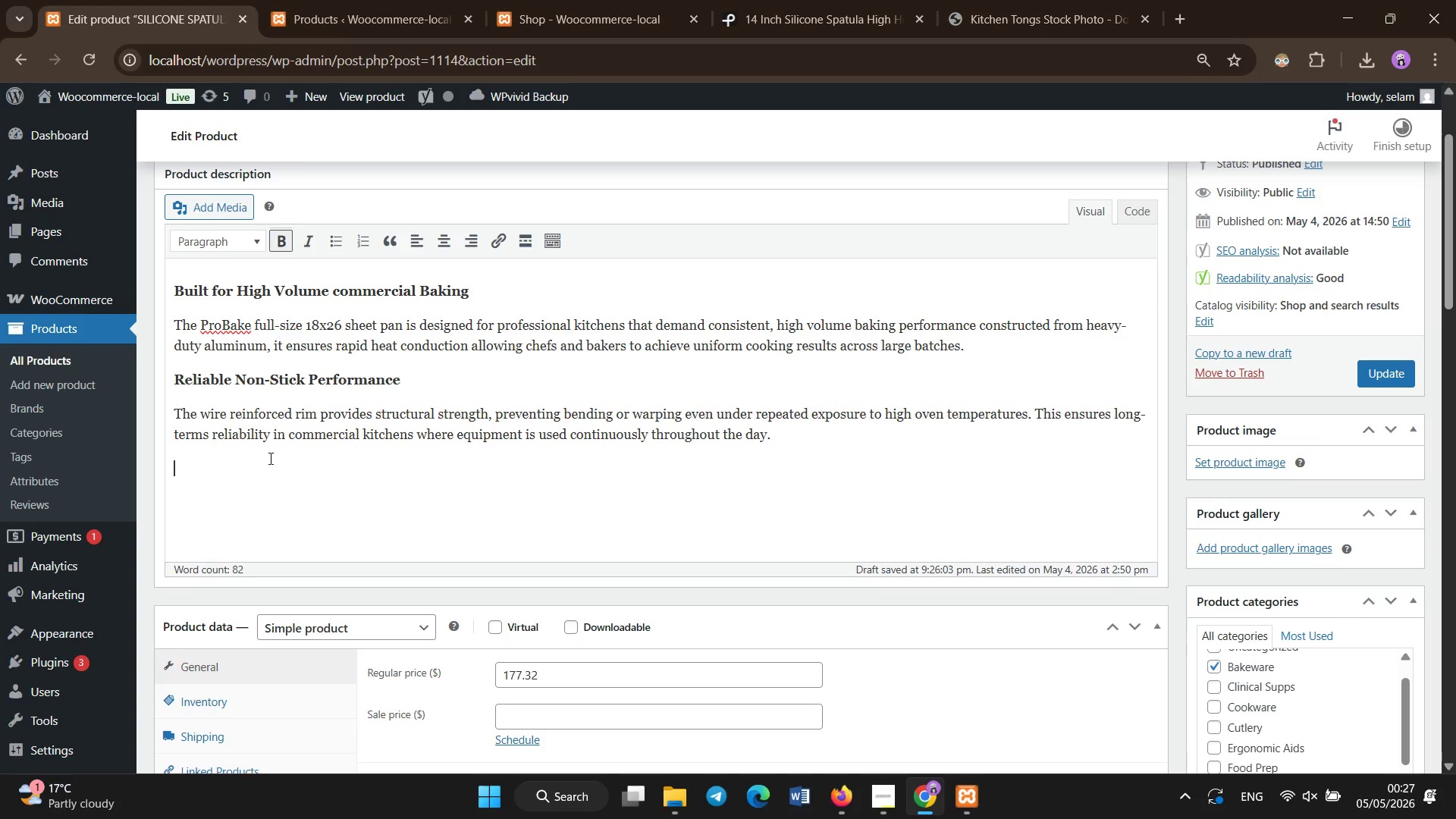 
type(Designed for Efficiency in Busy Kitchens)
 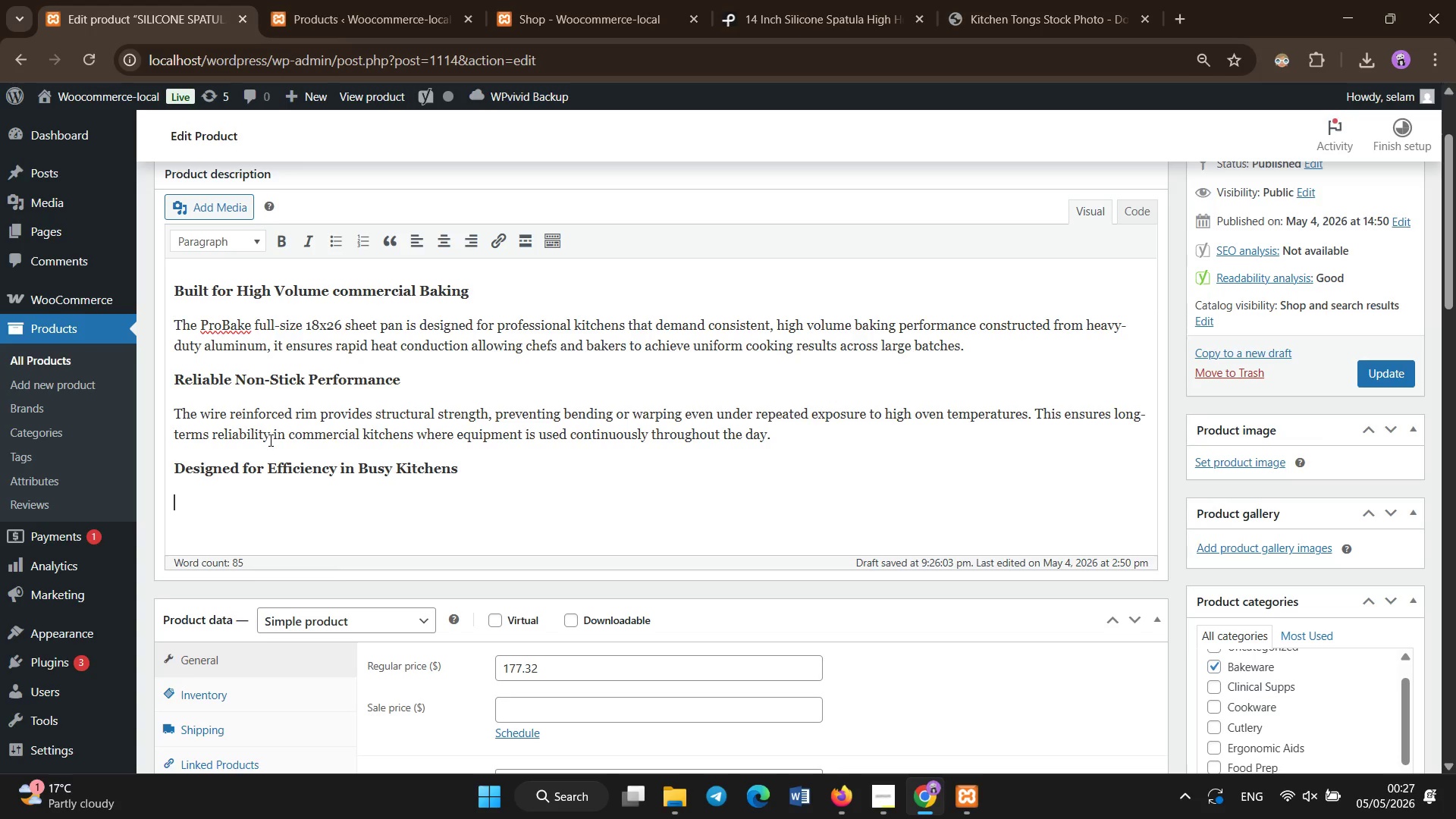 
 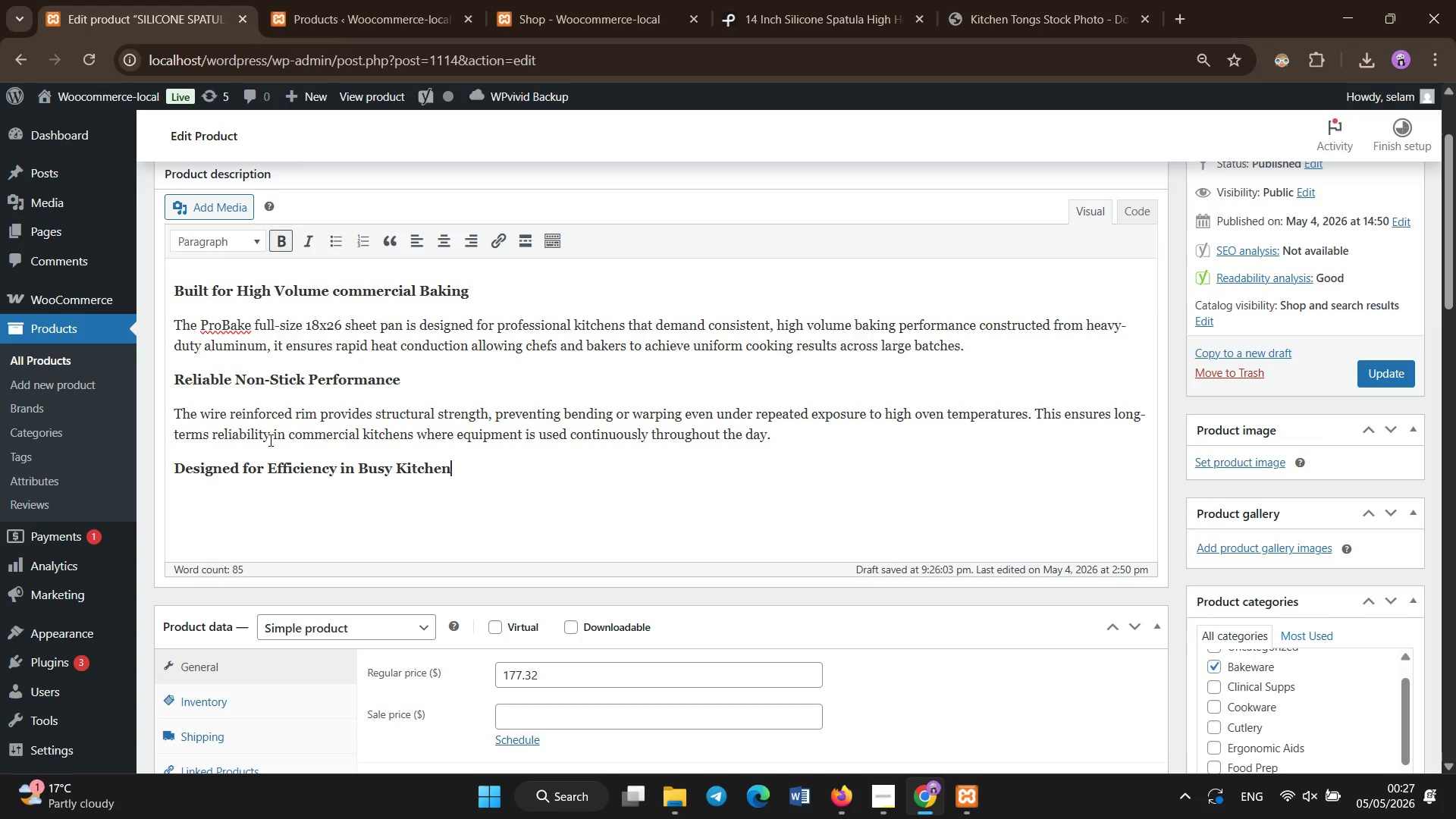 
key(Enter)
 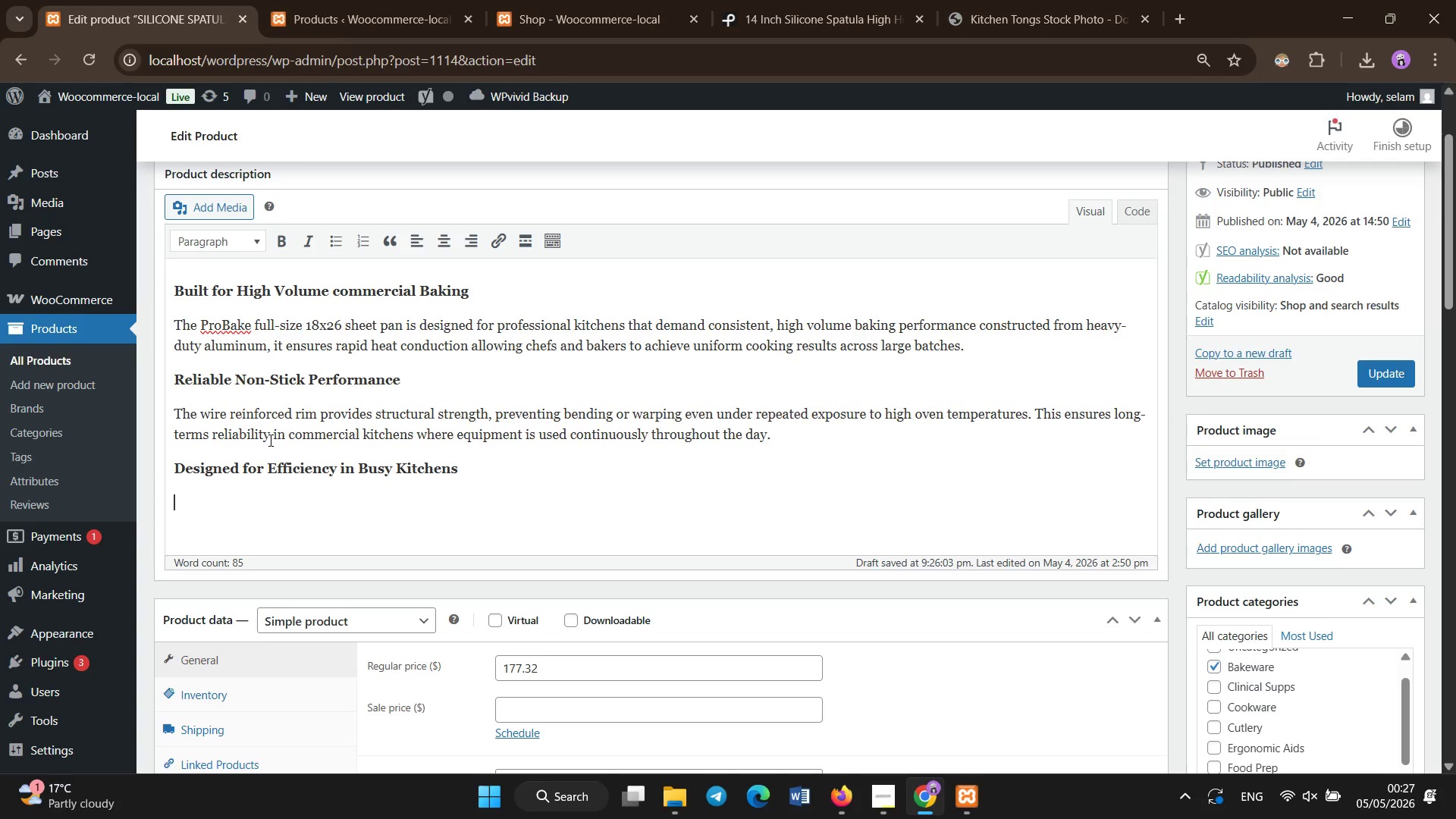 
type(Its full size dimensions maa)
key(Backspace)
type(ximize oven capacity )
key(Backspace)
type(, allowing )
 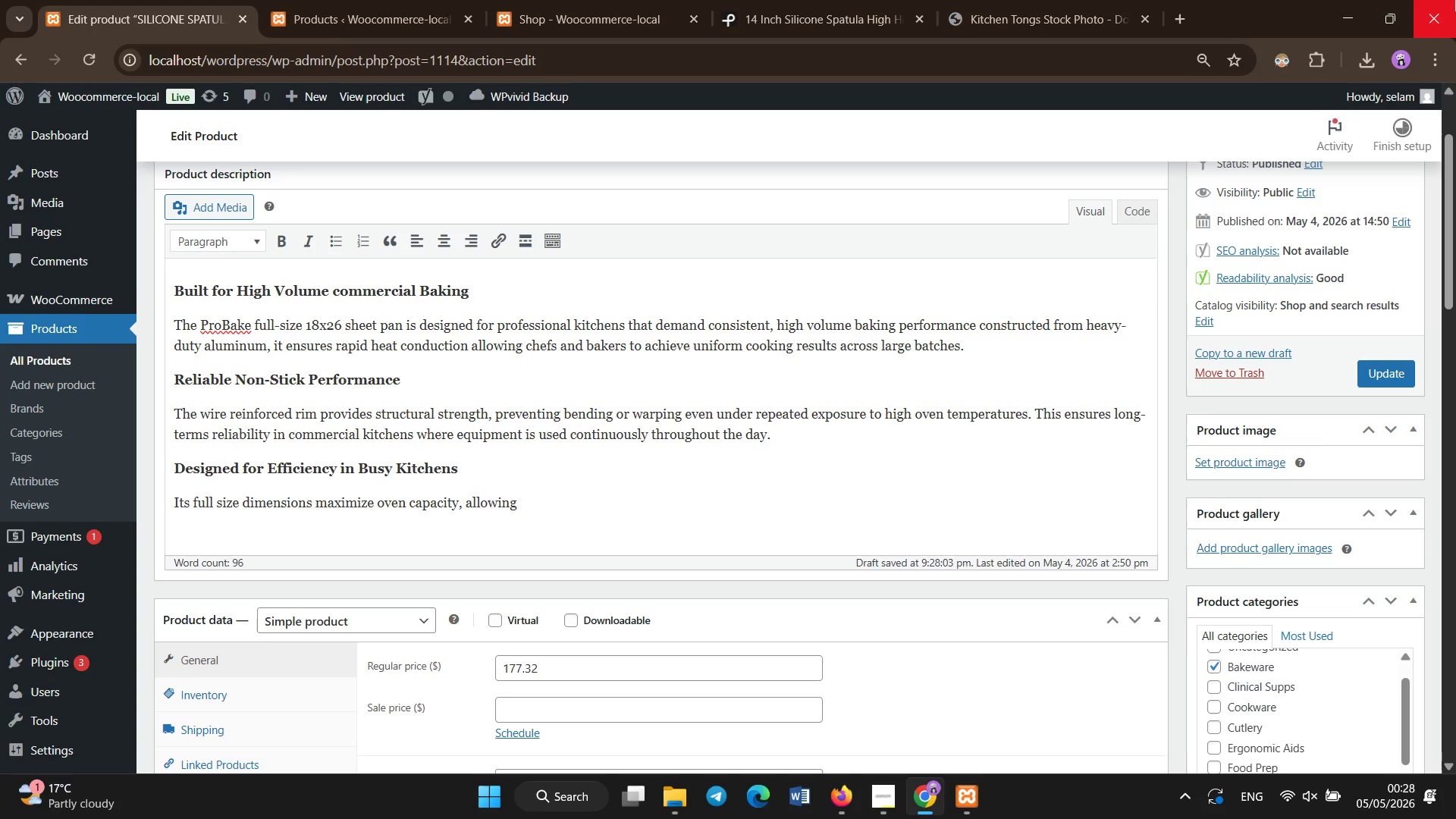 
type(kit )
key(Backspace)
type(chens to produce more in fewer cys)
key(Backspace)
type(cles. This improves workflow efficiency and help maintain sonsistesonsistent ouptout durint peaconsistent output during ep)
key(Backspace)
key(Backspace)
type(peak service hourrs)
 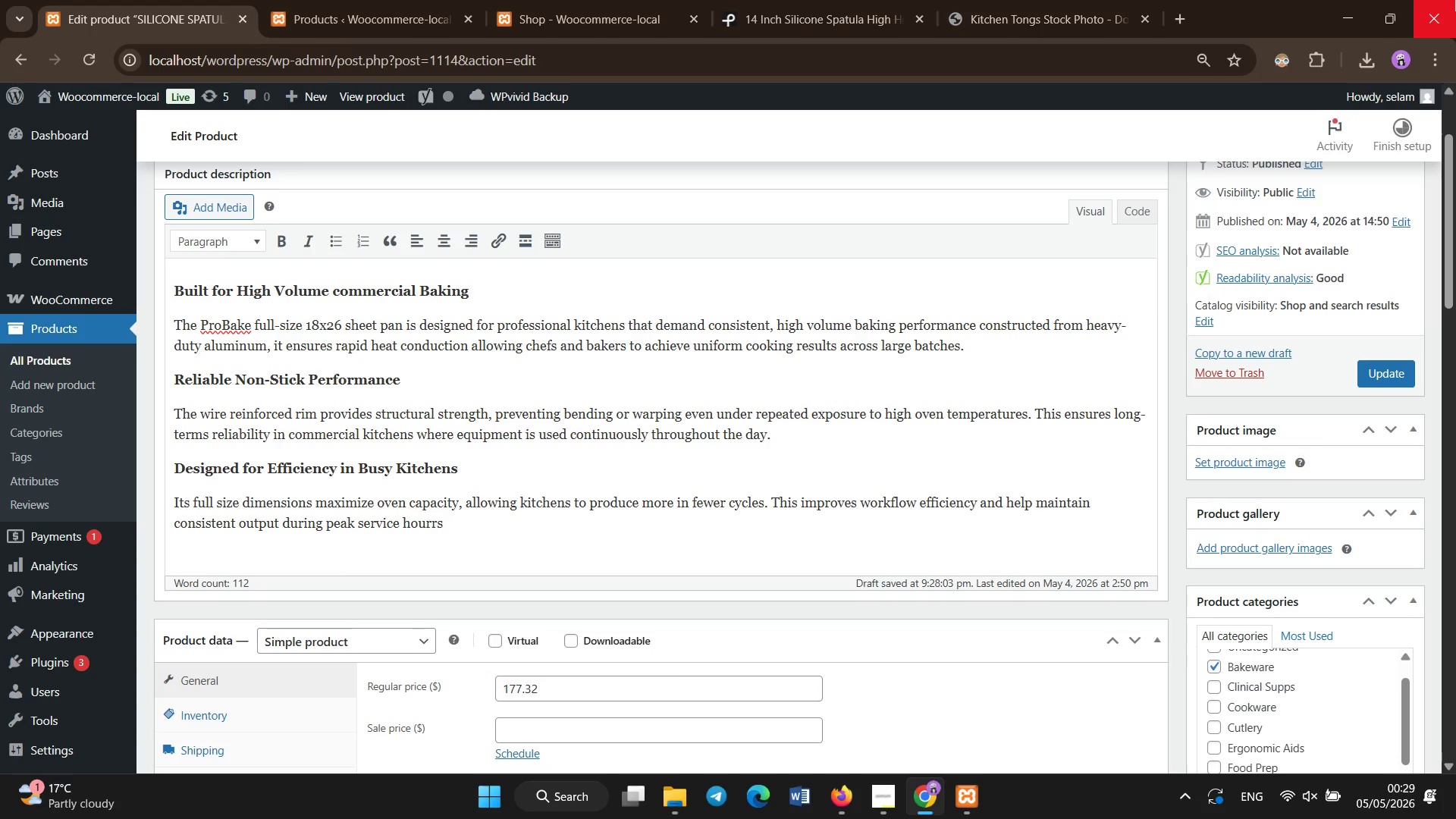 
key(Backspace)
key(Backspace)
key(Backspace)
type(rs.)
 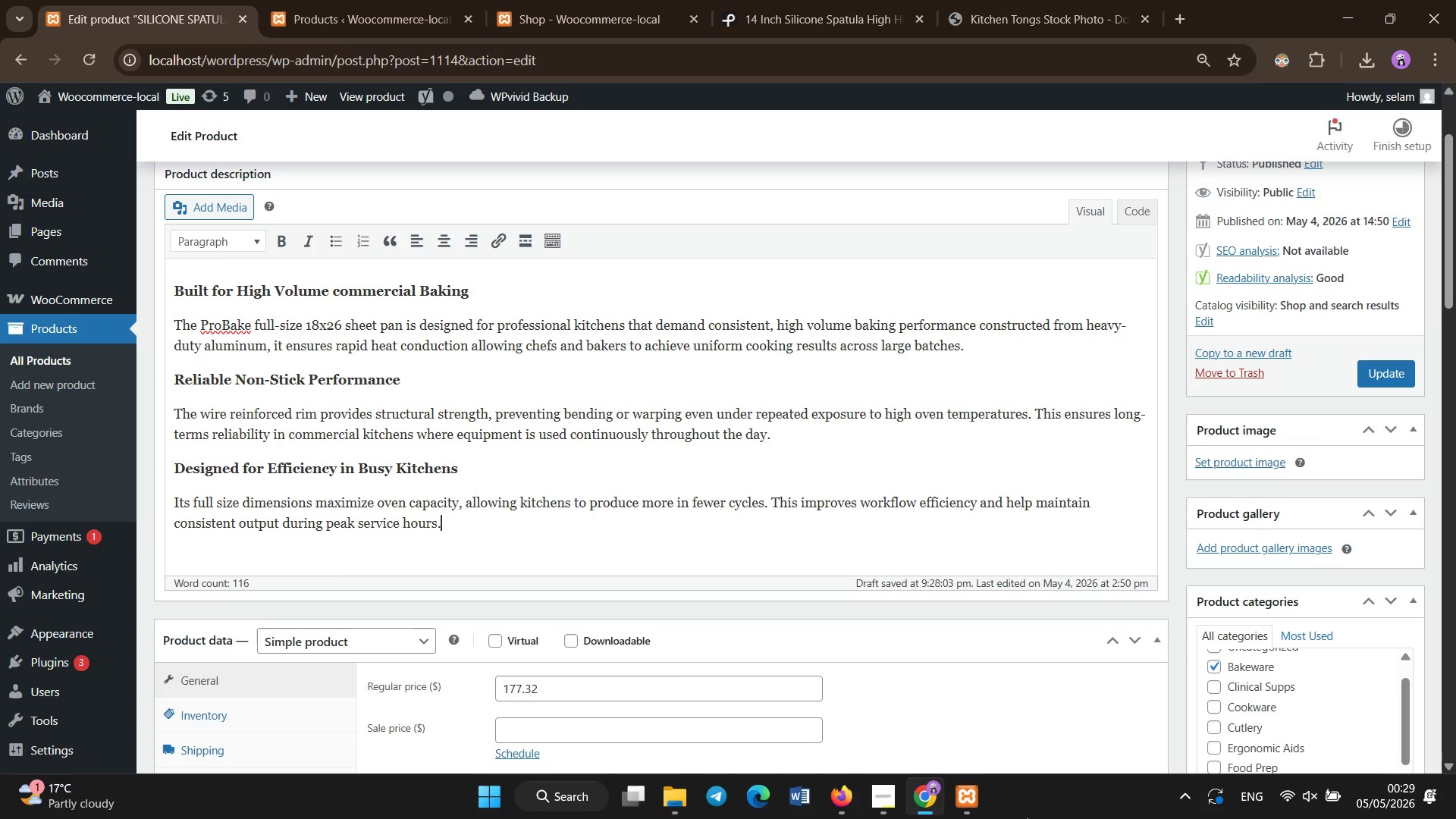 
mouse_move([313, 113])
 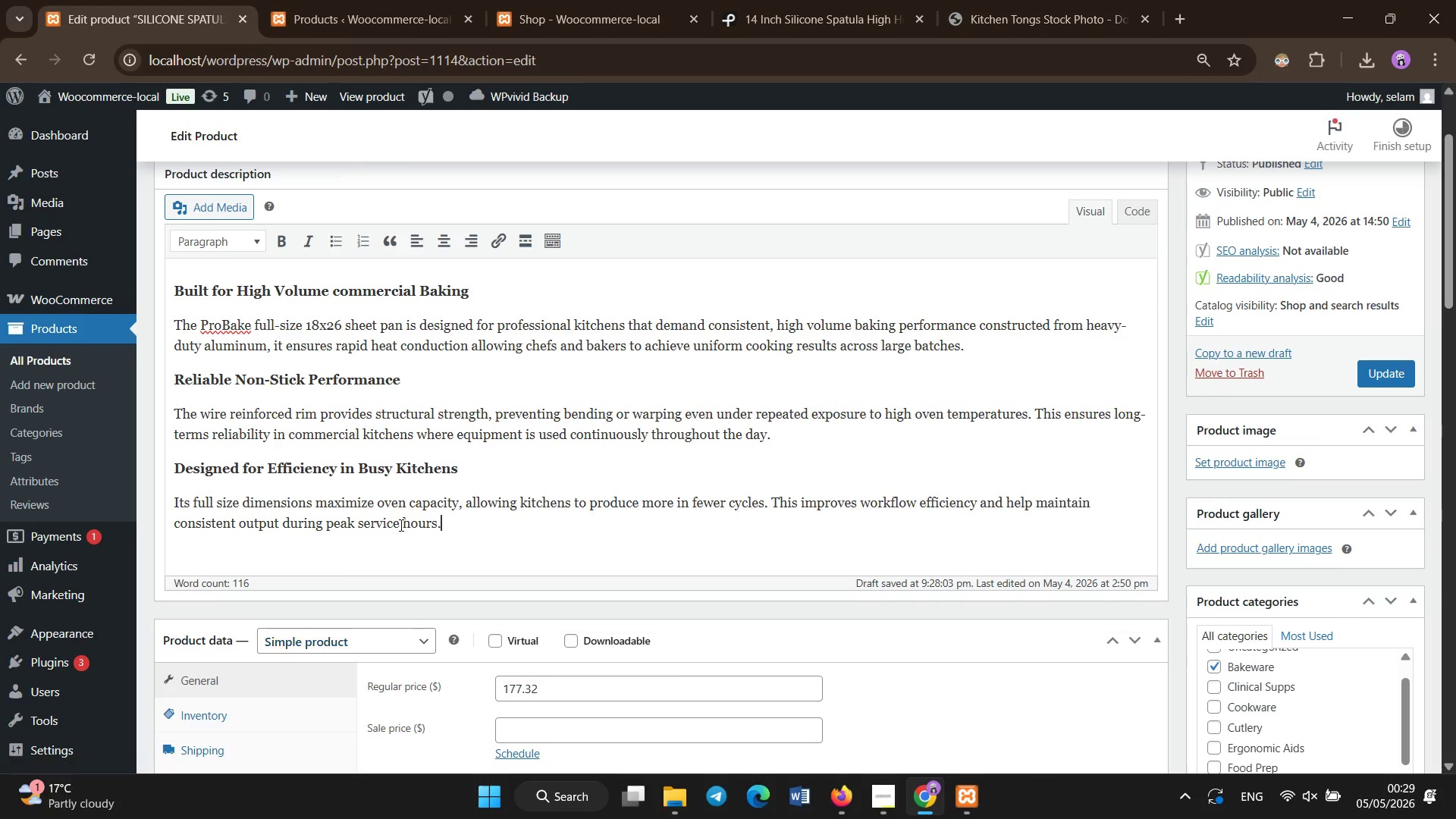 
left_click([401, 495])
 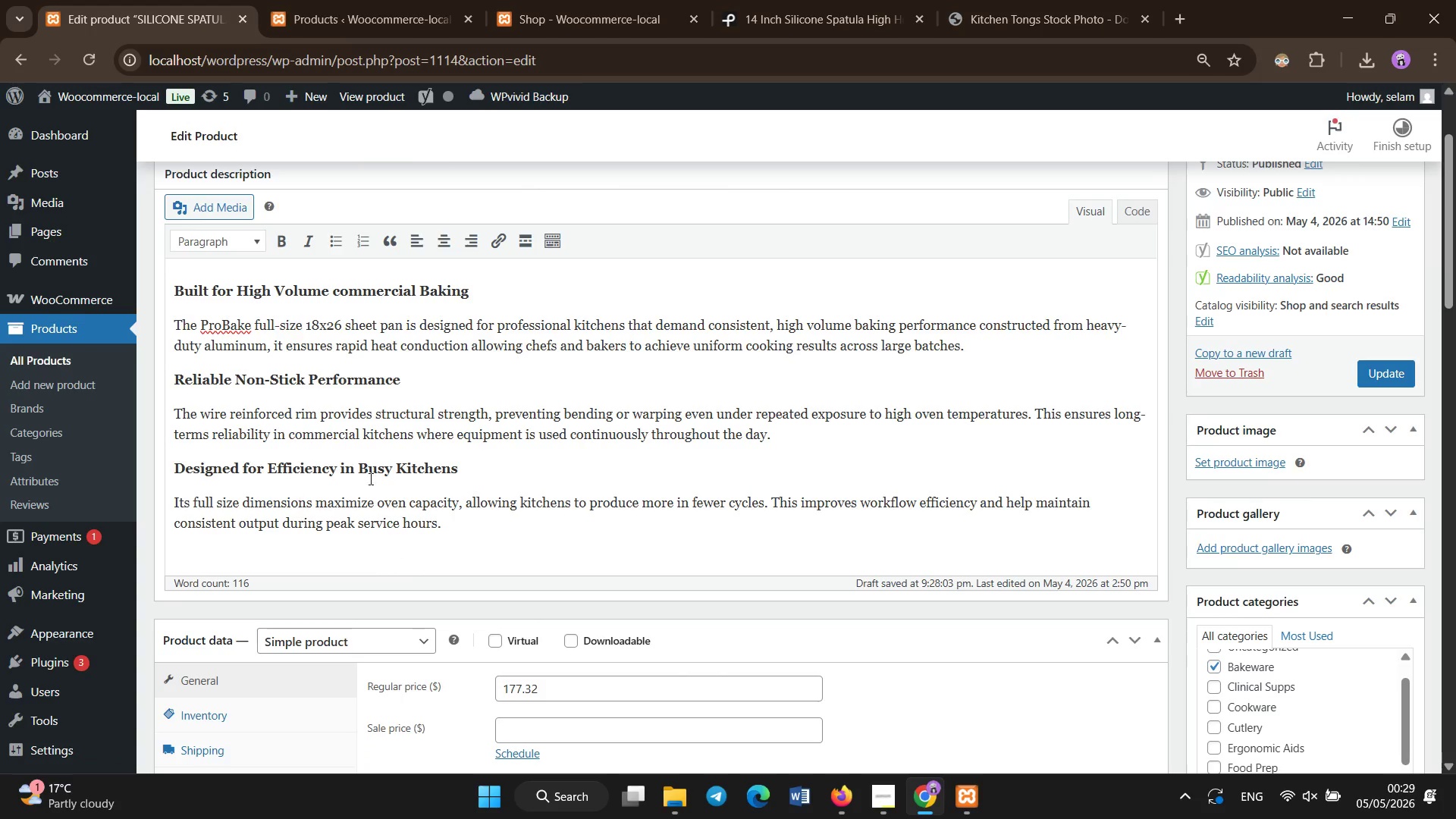 
scroll: coordinate [350, 469], scroll_direction: down, amount: 7.0
 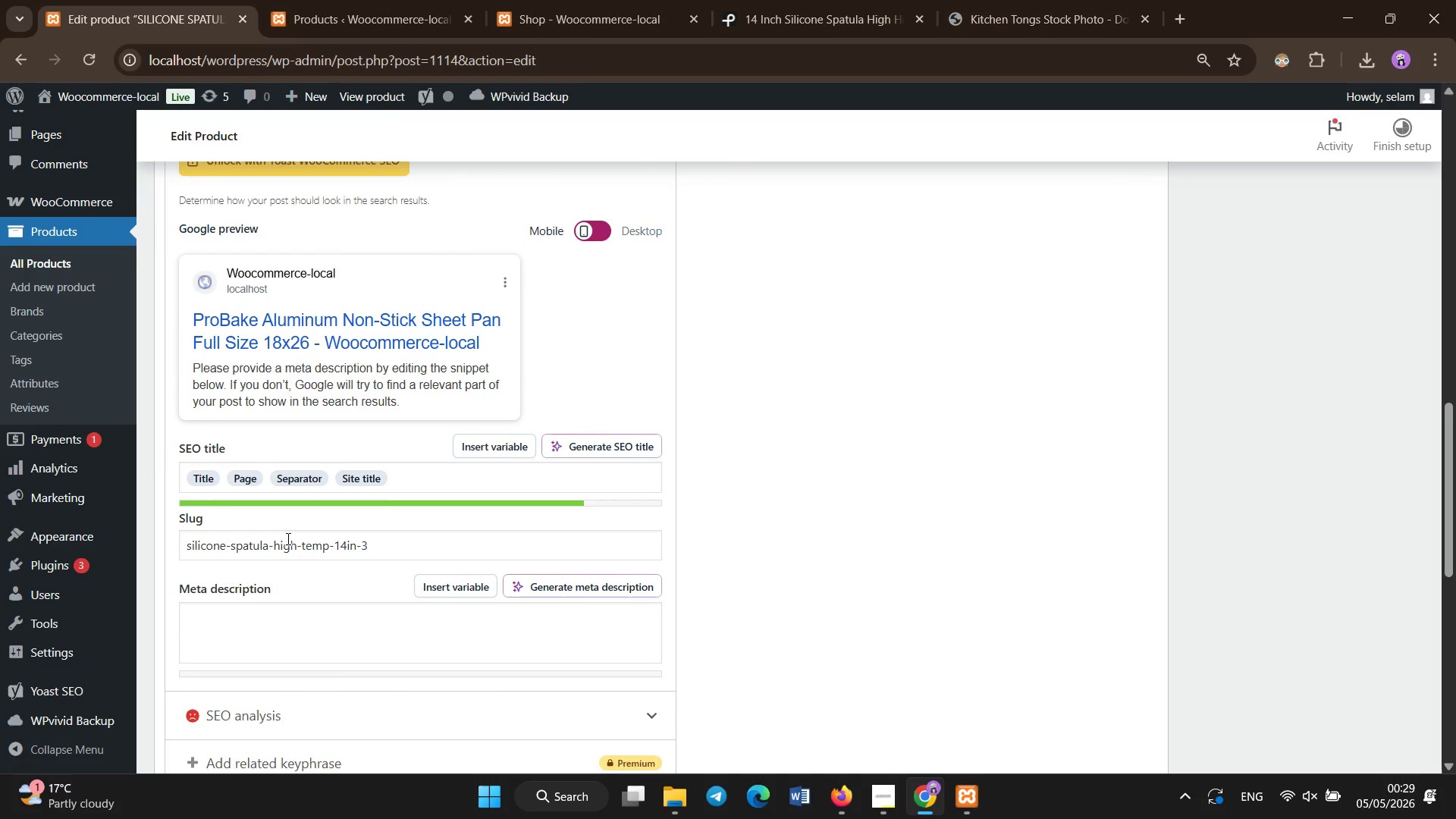 
wait(6.84)
 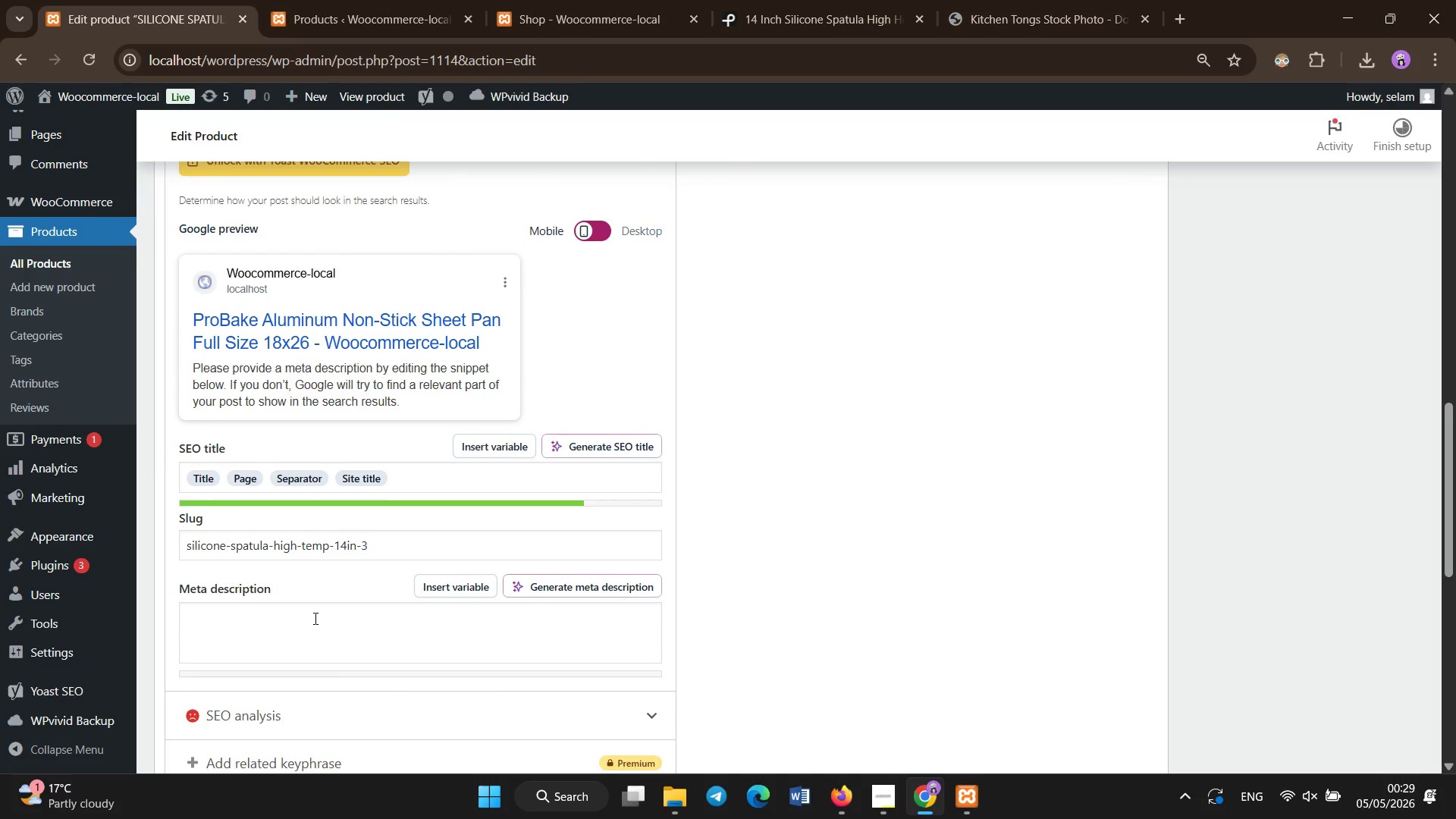 
scroll: coordinate [296, 489], scroll_direction: up, amount: 2.0
 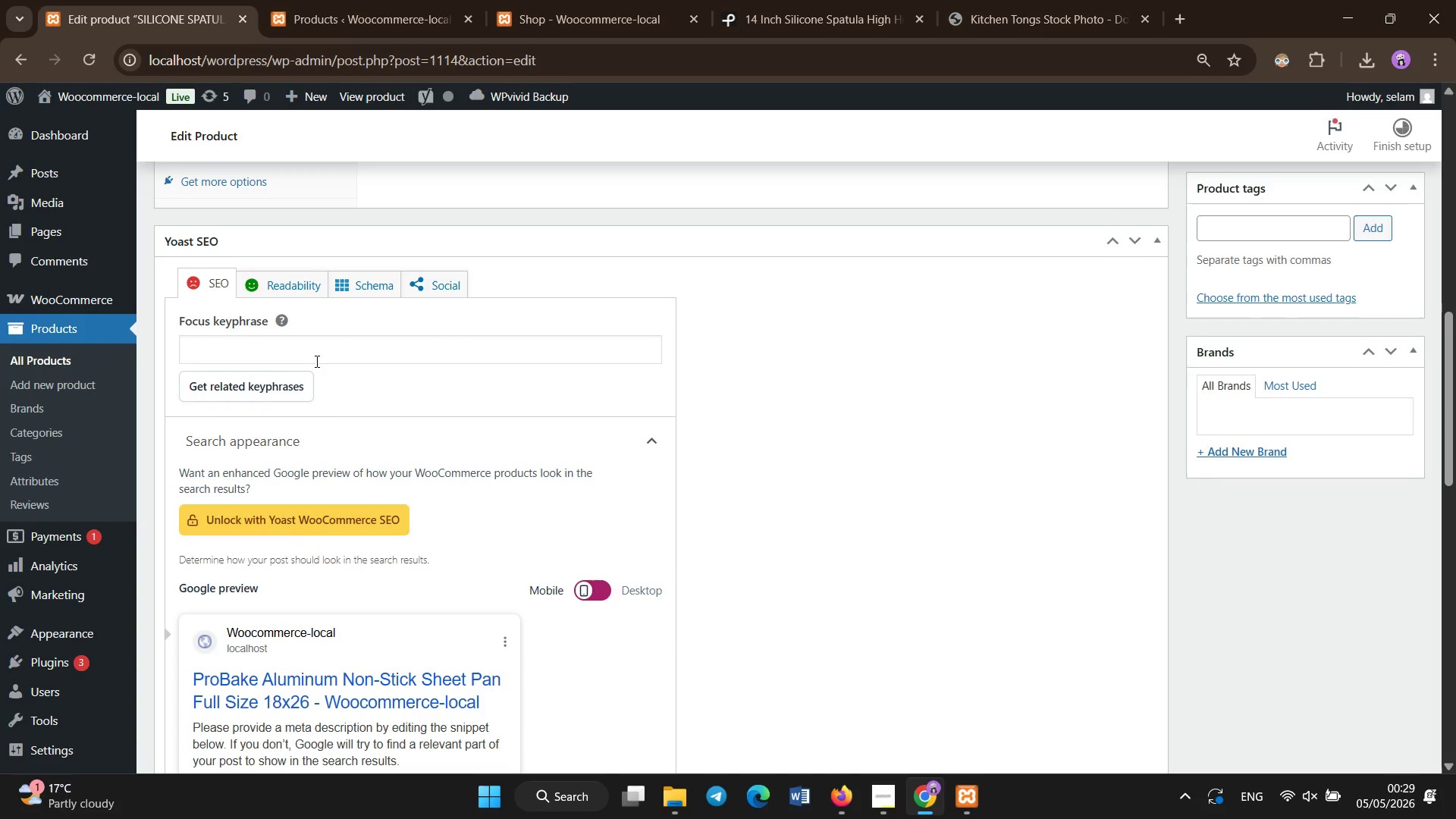 